 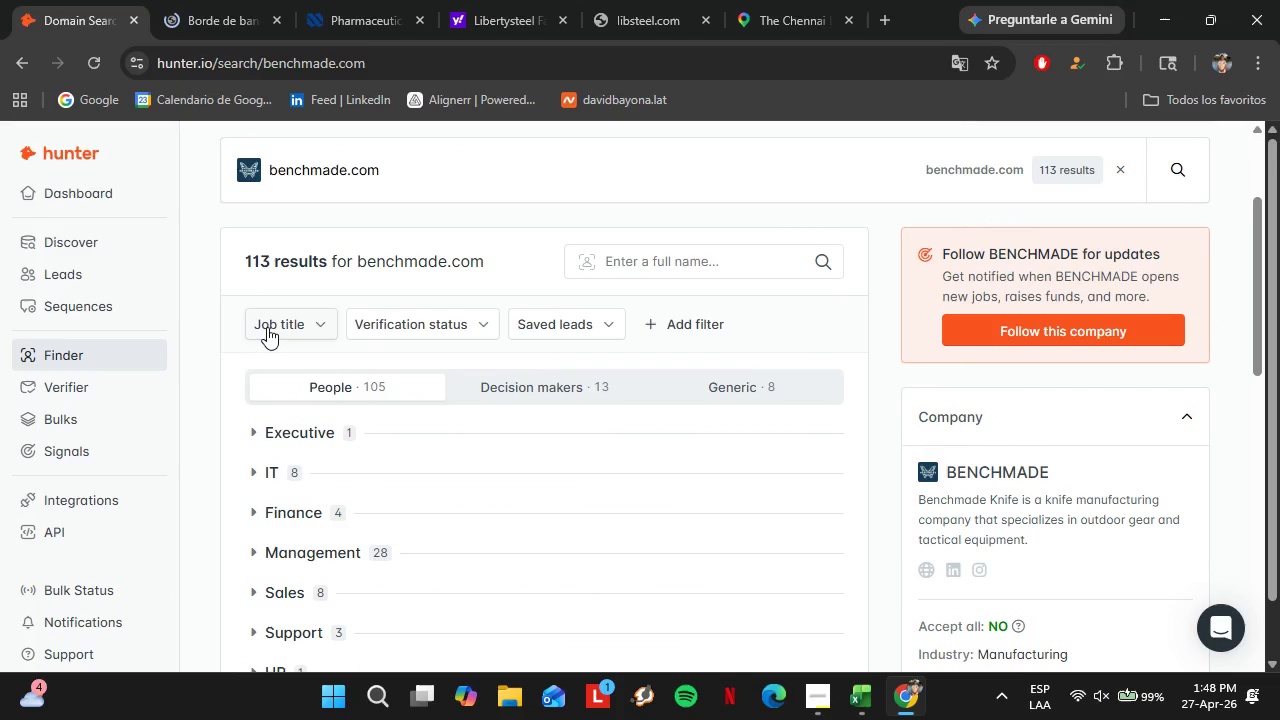 
double_click([303, 353])
 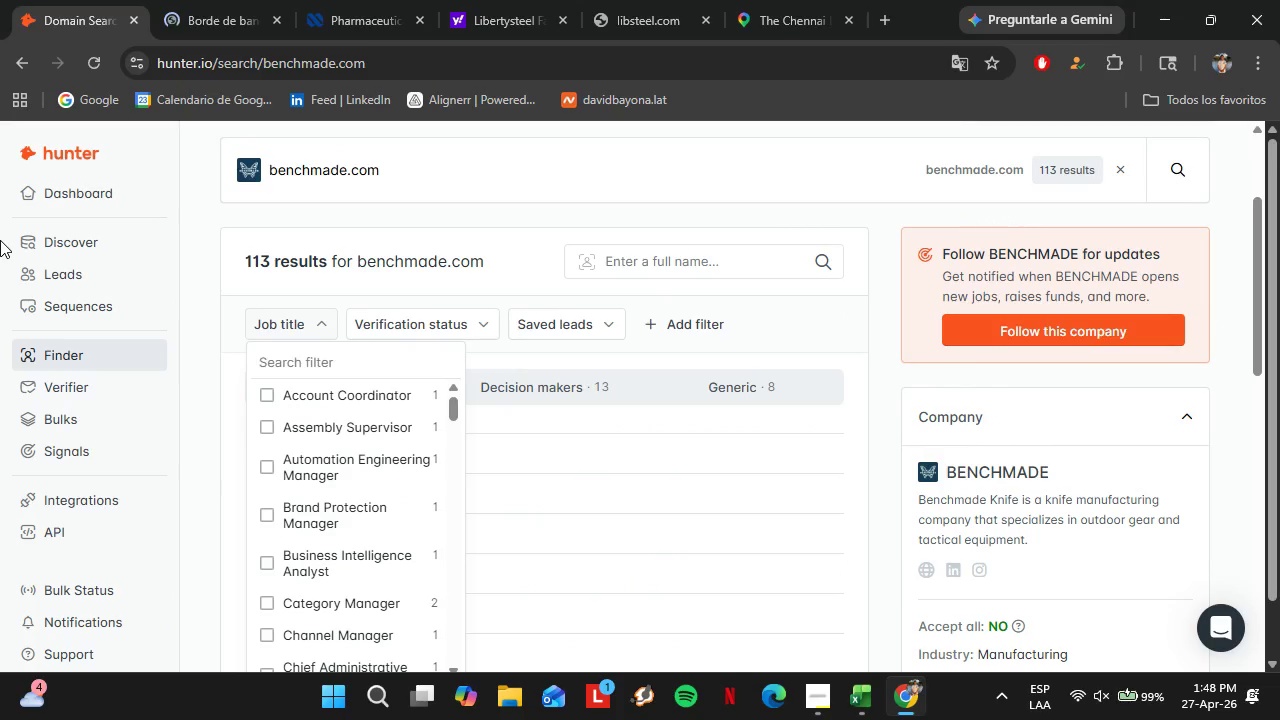 
type(Fa)
 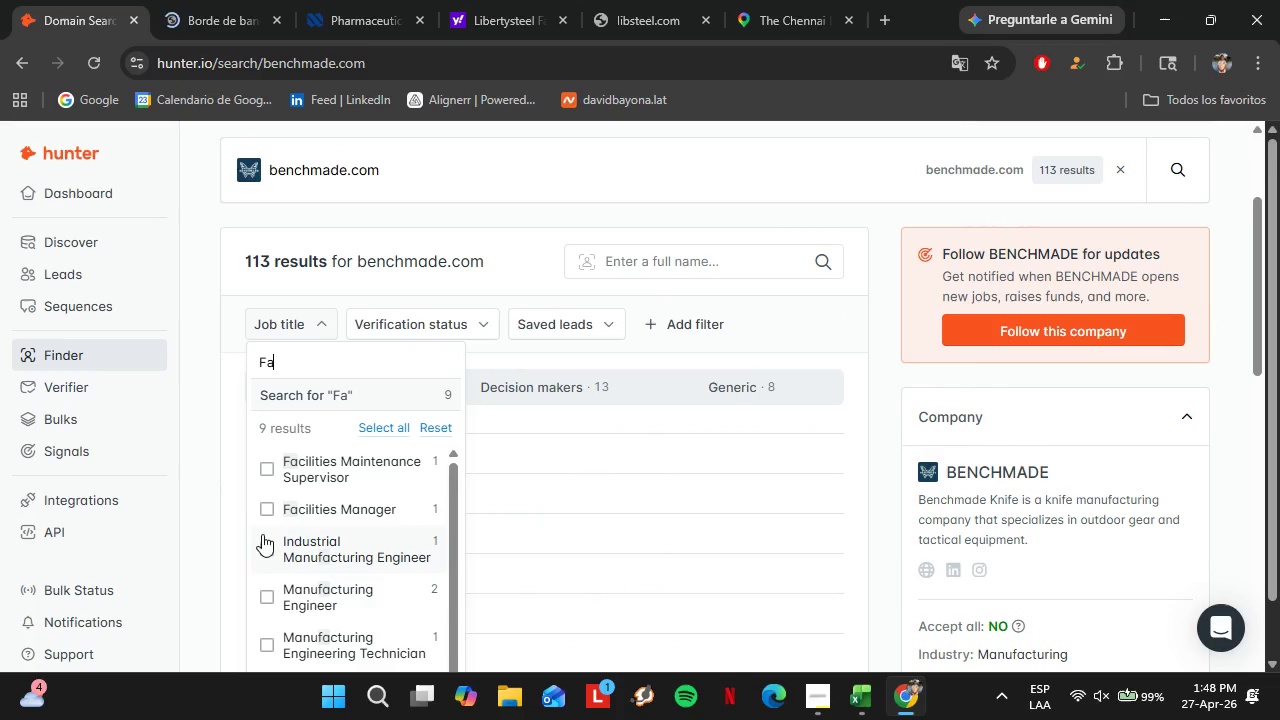 
left_click([268, 513])
 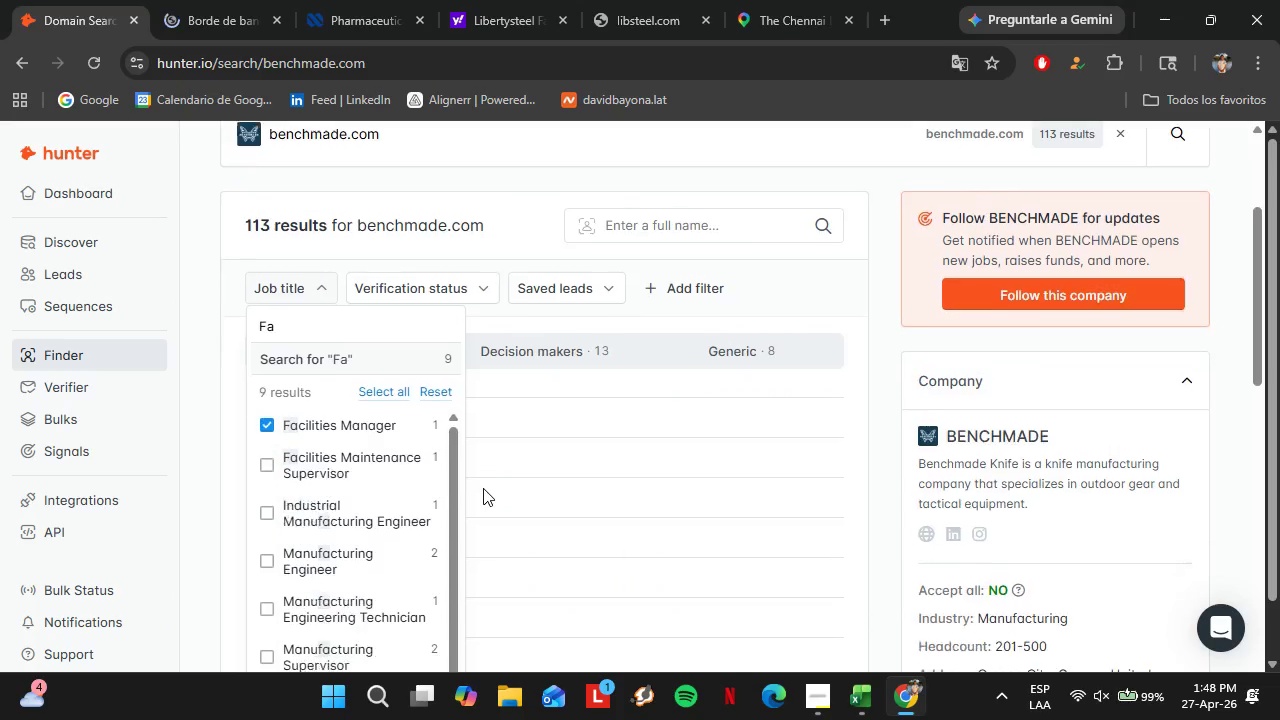 
scroll: coordinate [483, 488], scroll_direction: down, amount: 3.0
 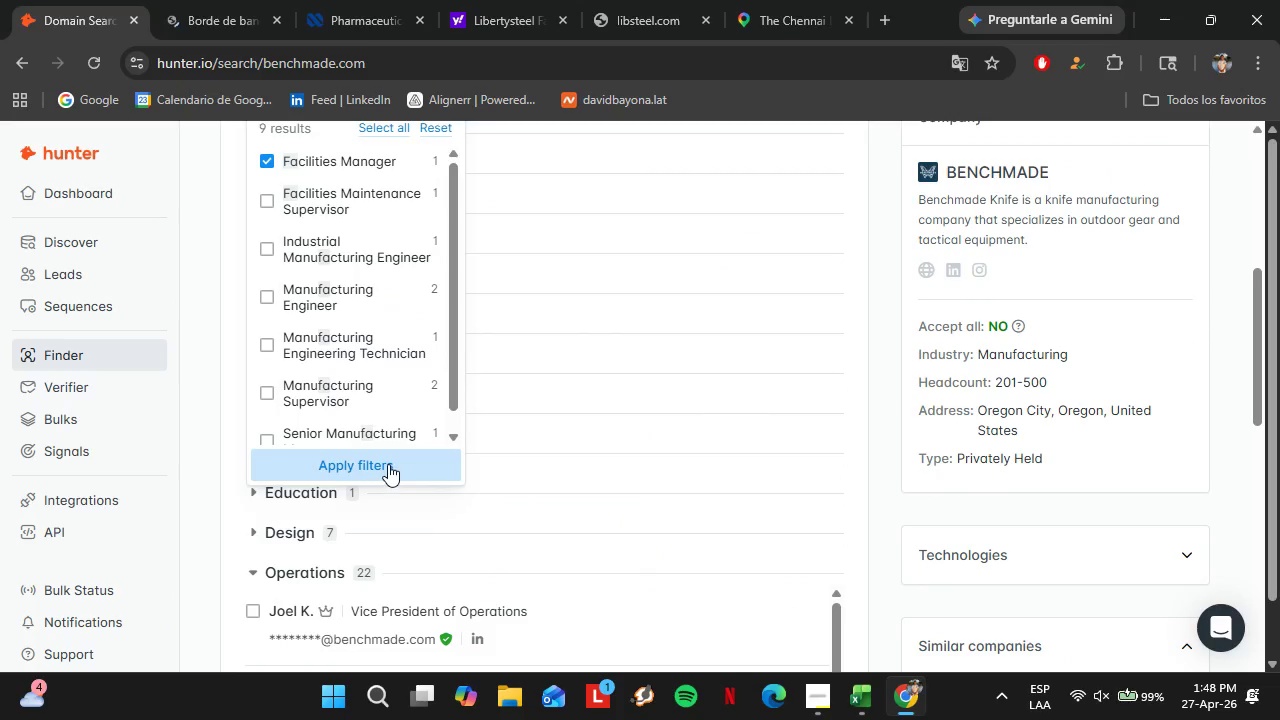 
left_click([388, 464])
 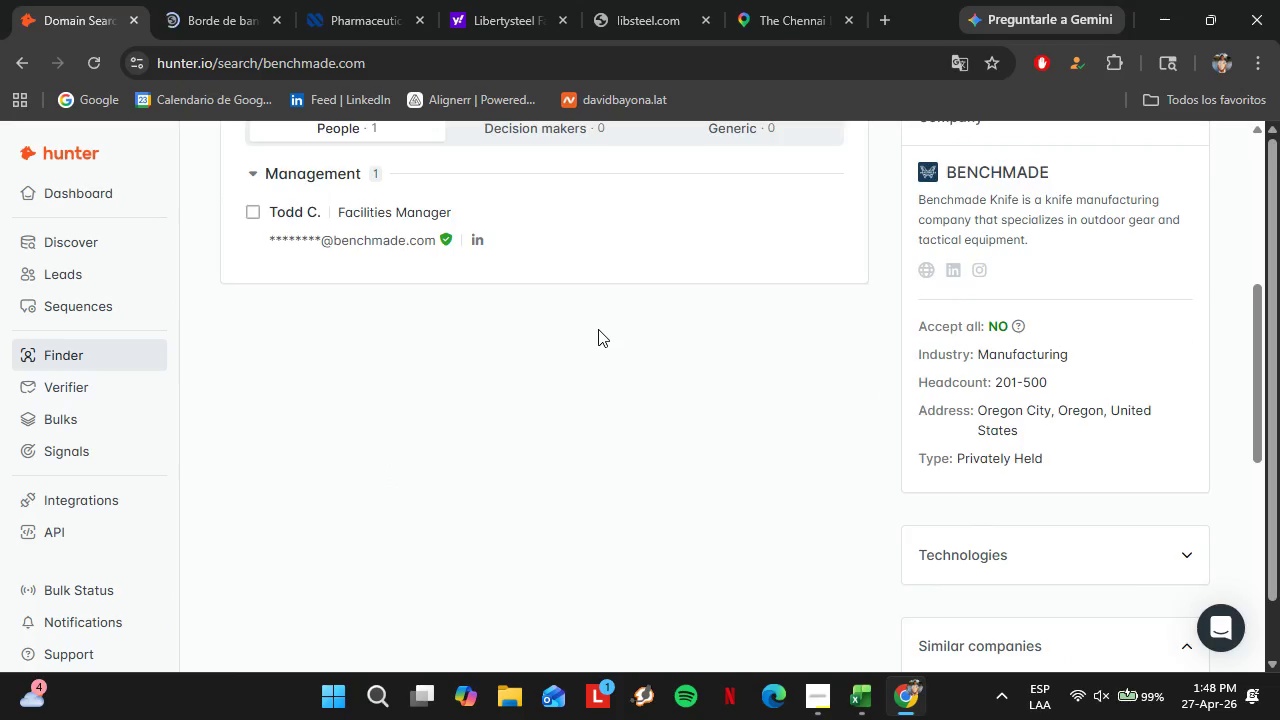 
scroll: coordinate [598, 329], scroll_direction: up, amount: 1.0
 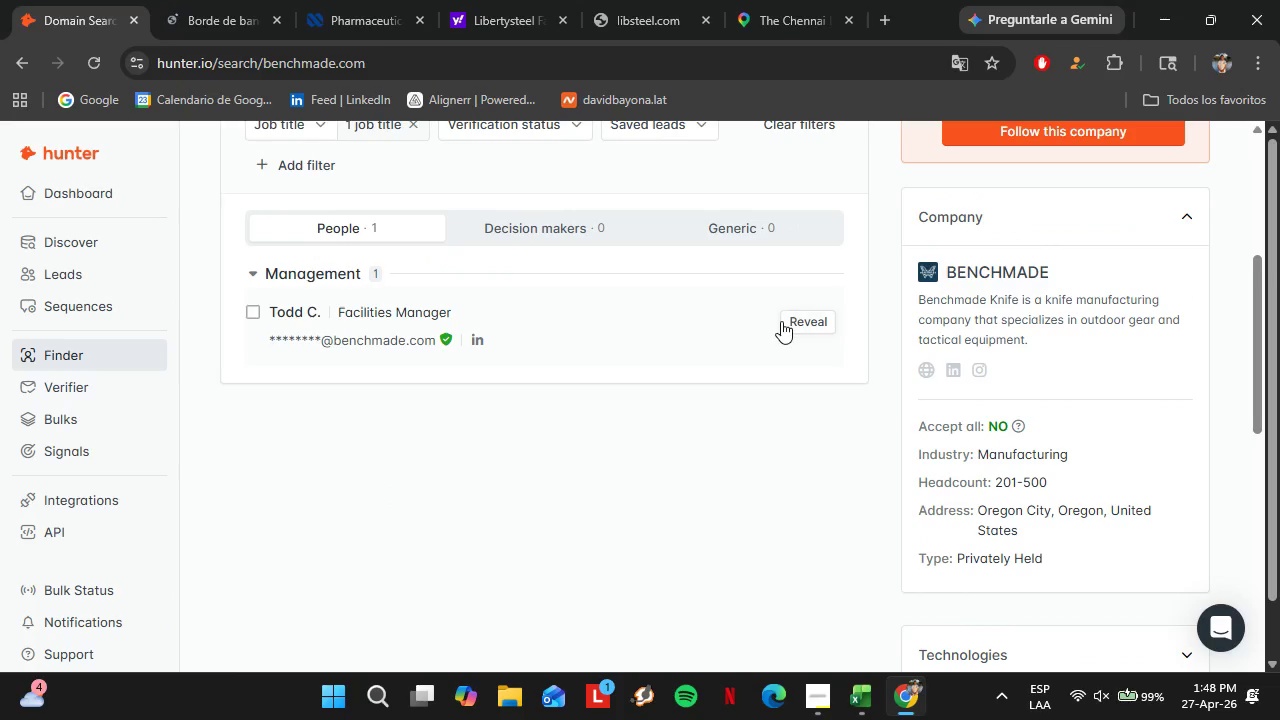 
left_click([781, 321])
 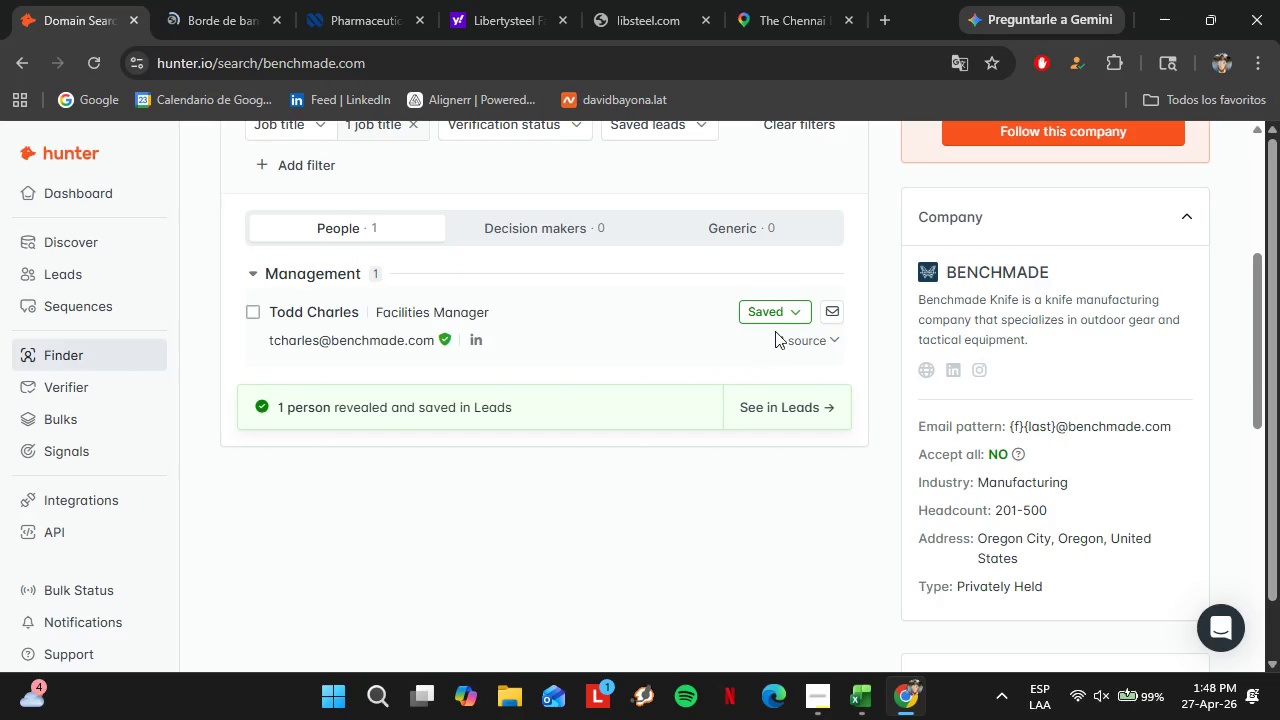 
left_click([767, 315])
 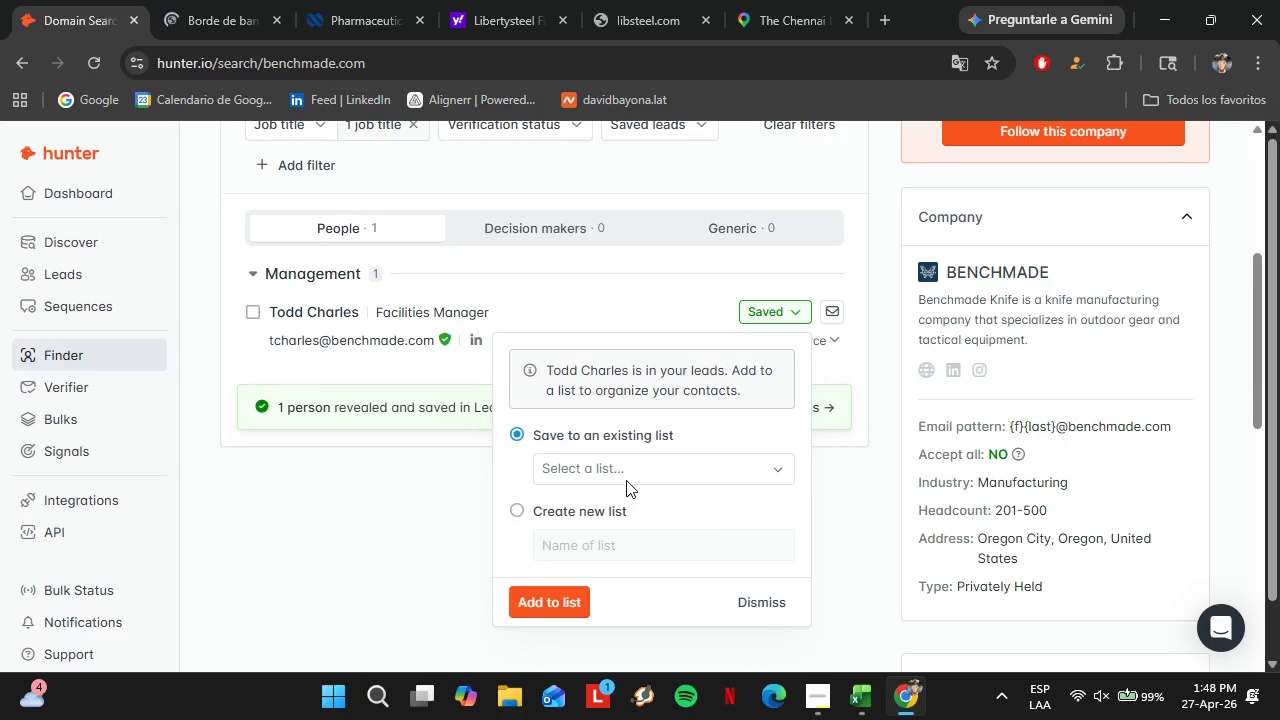 
double_click([621, 475])
 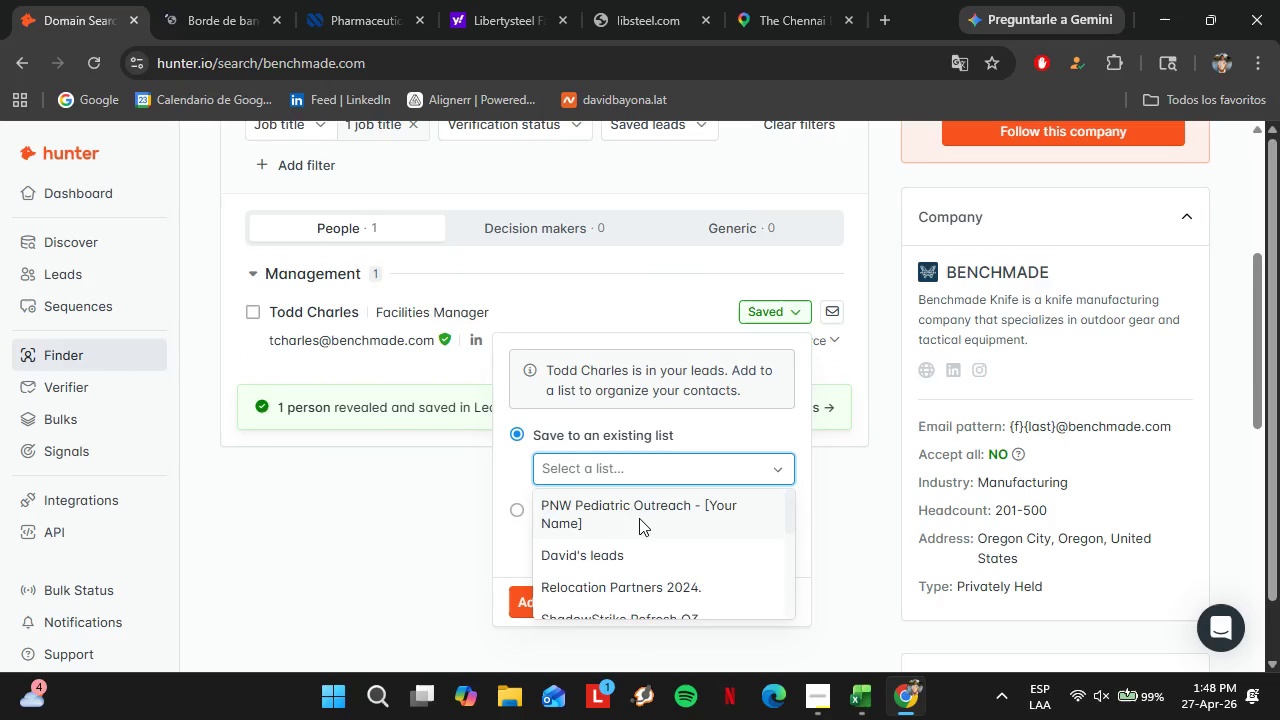 
scroll: coordinate [639, 518], scroll_direction: down, amount: 2.0
 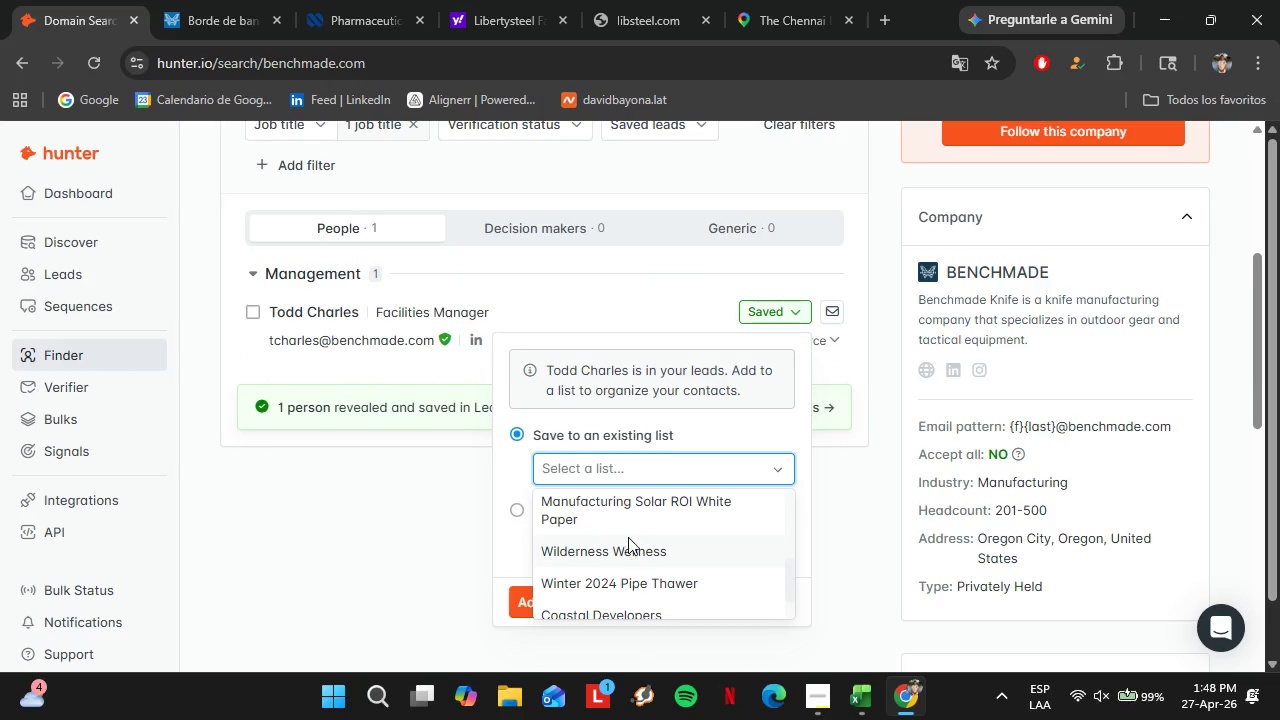 
left_click([619, 522])
 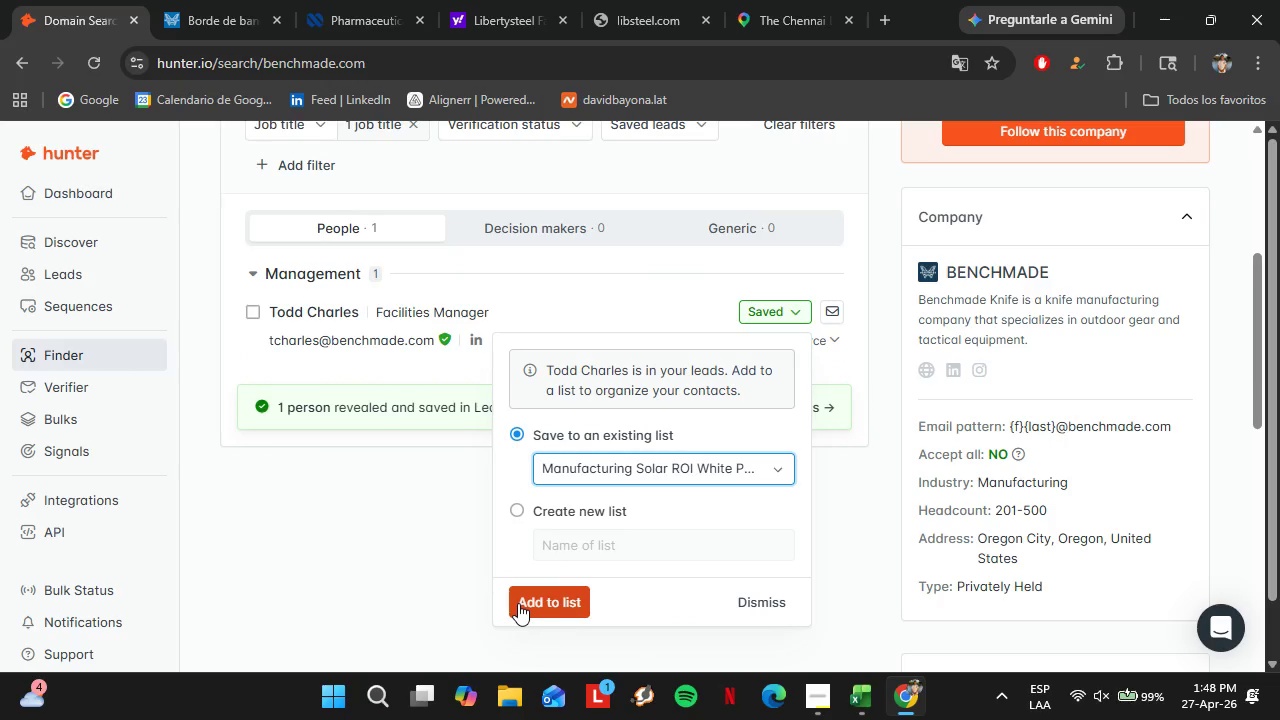 
left_click([518, 603])
 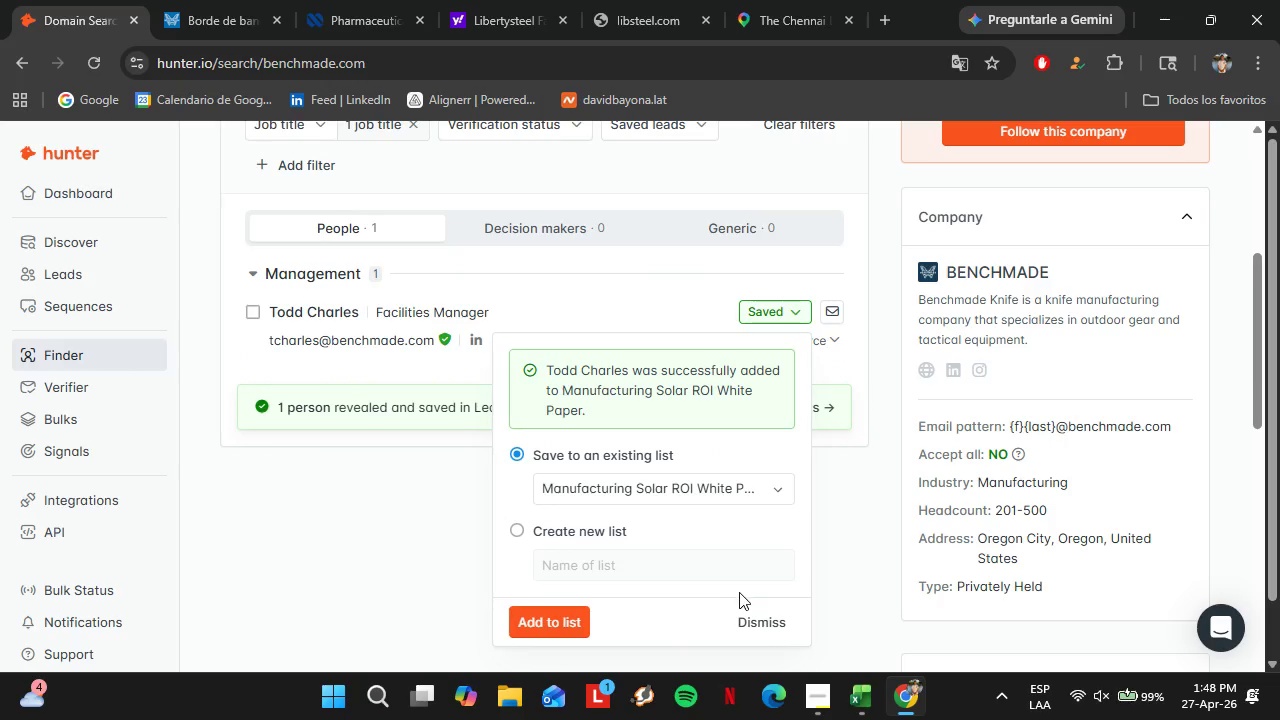 
left_click([752, 630])
 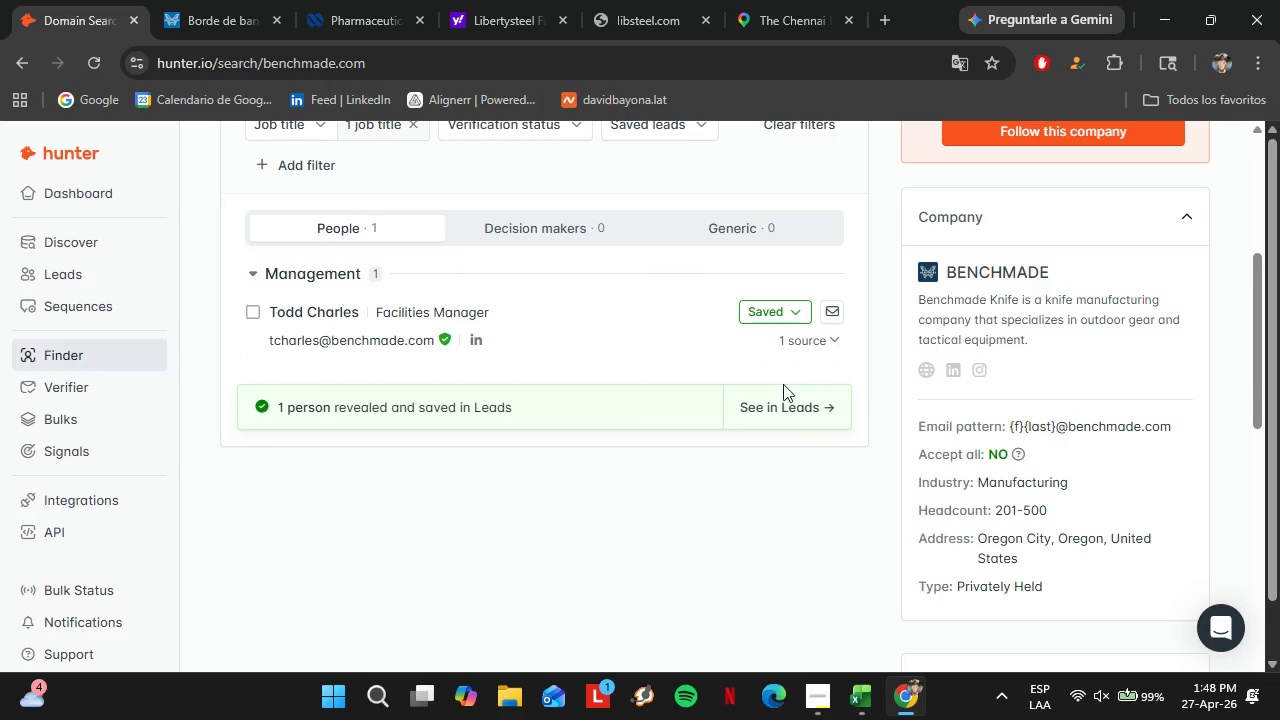 
left_click([775, 400])
 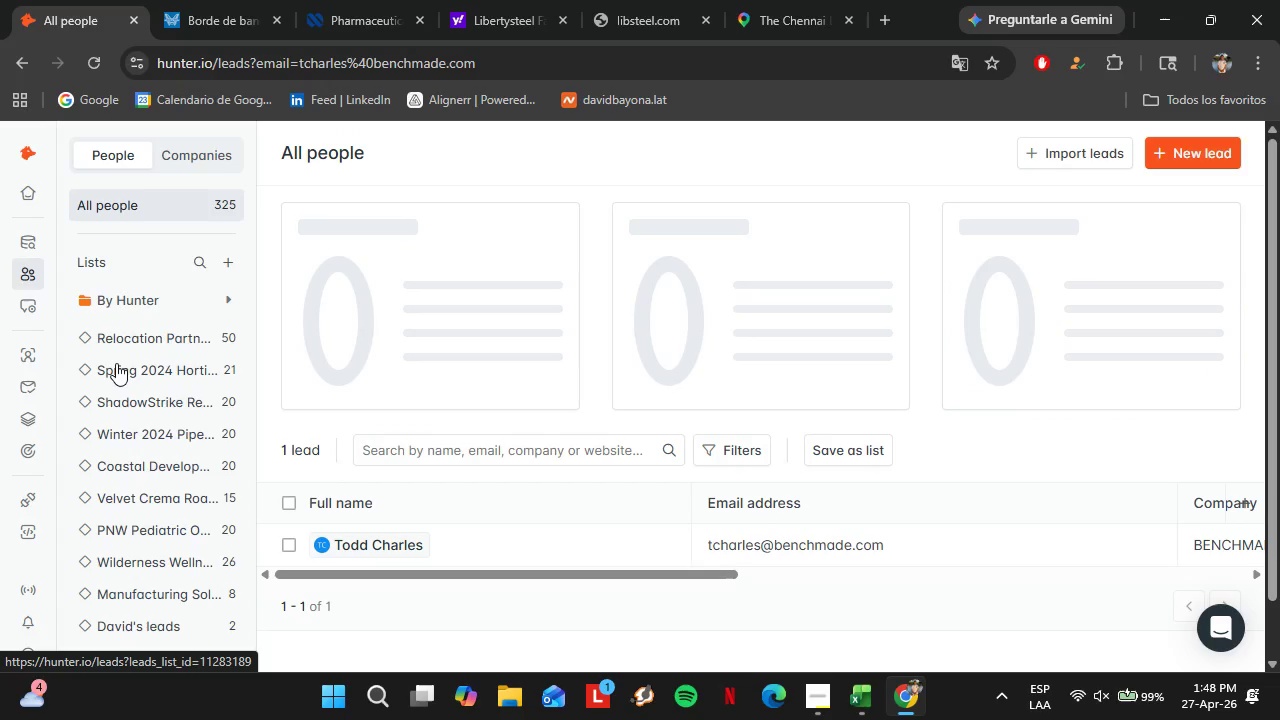 
scroll: coordinate [138, 481], scroll_direction: down, amount: 4.0
 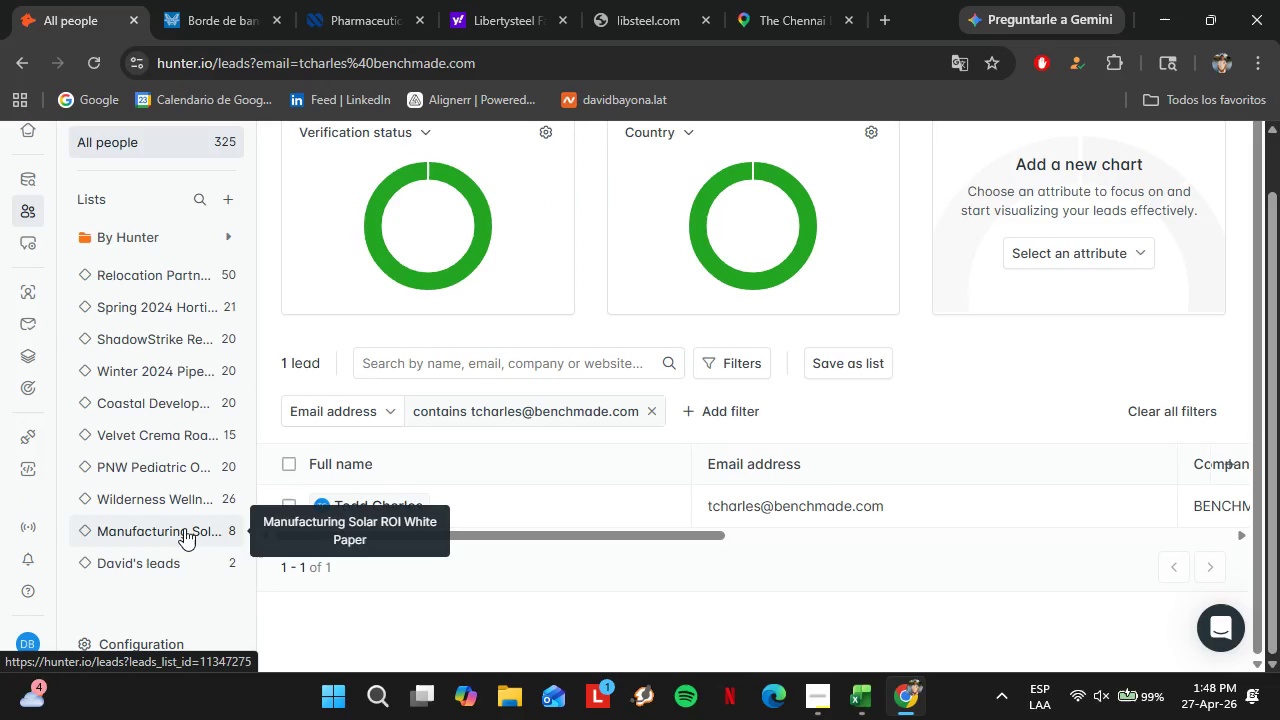 
left_click([184, 528])
 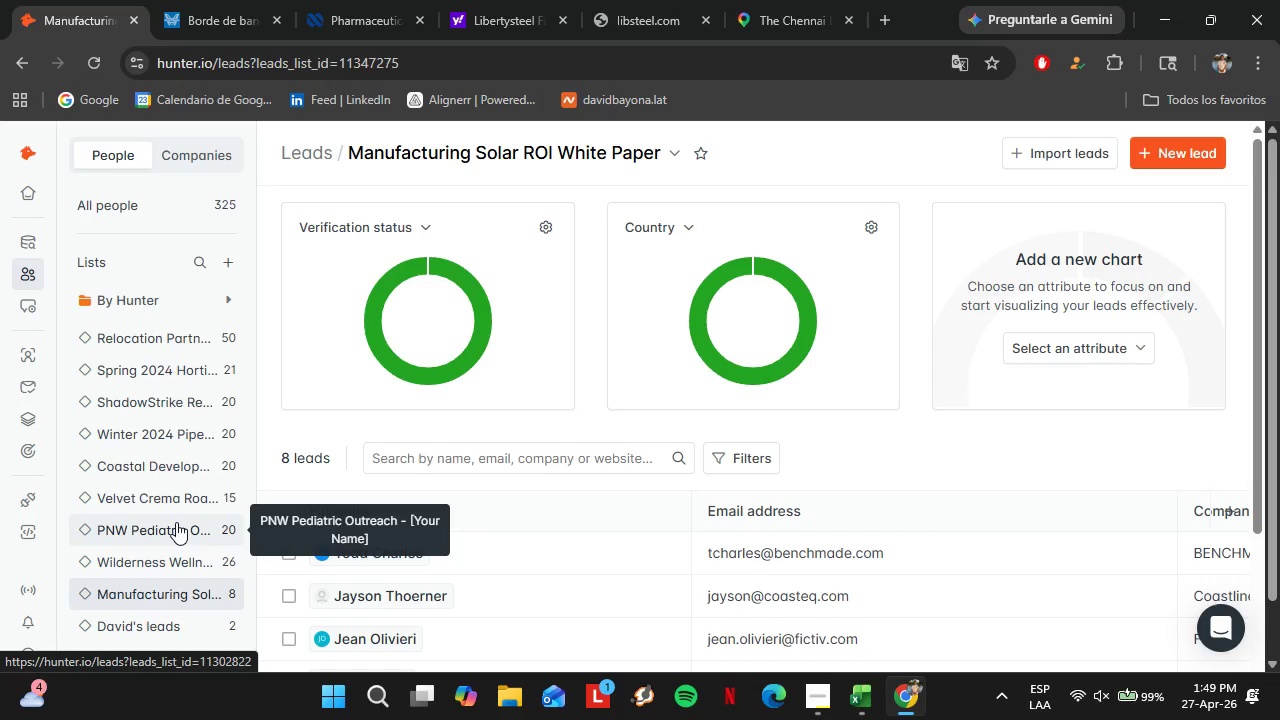 
wait(7.55)
 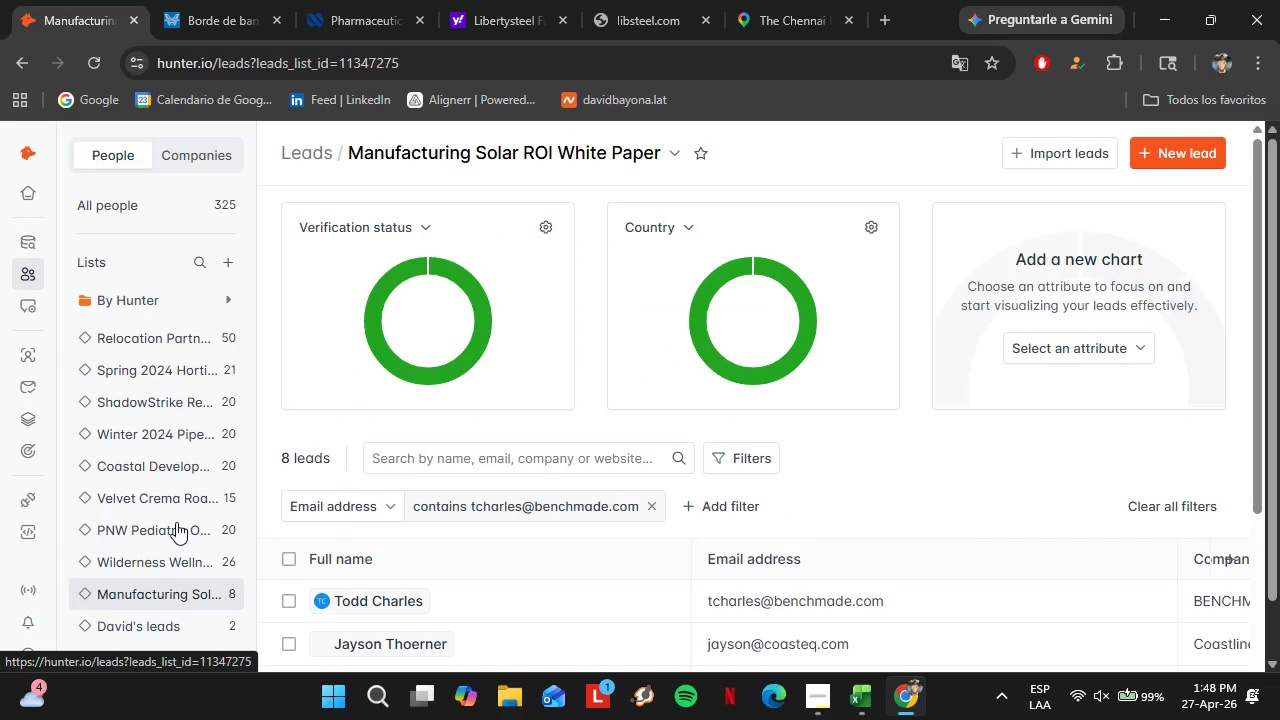 
scroll: coordinate [531, 536], scroll_direction: down, amount: 4.0
 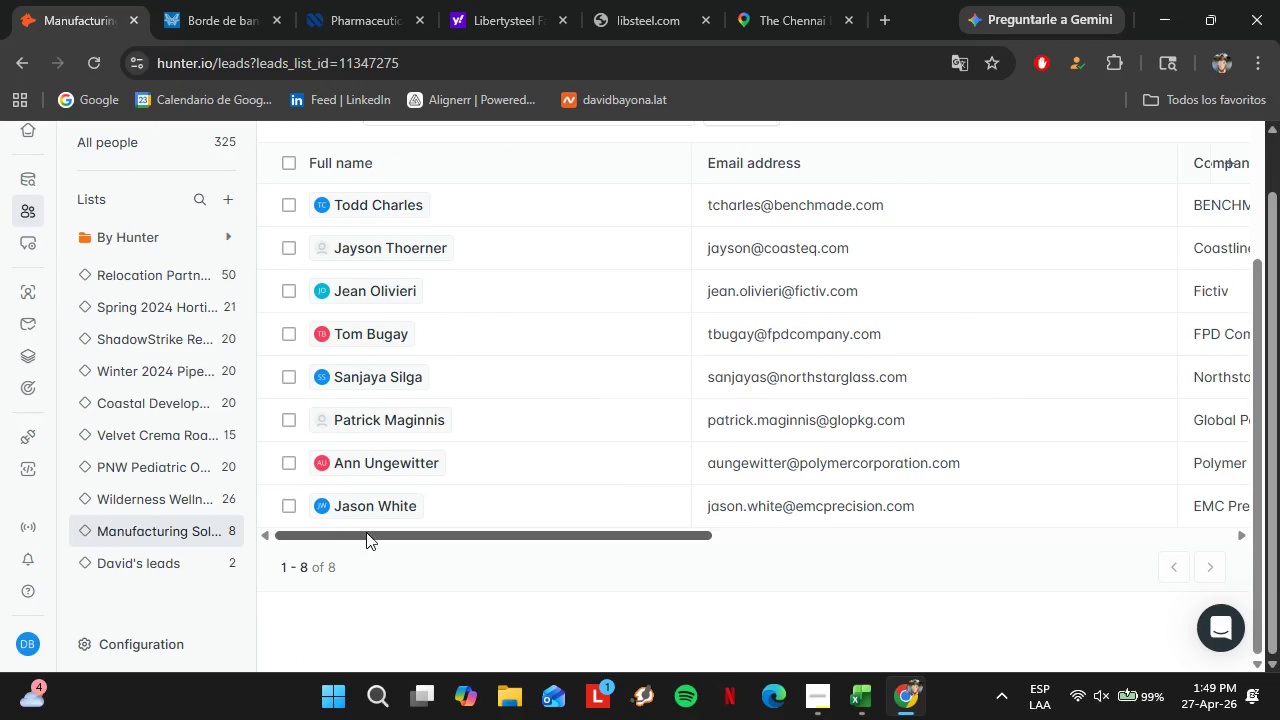 
left_click_drag(start_coordinate=[367, 531], to_coordinate=[763, 539])
 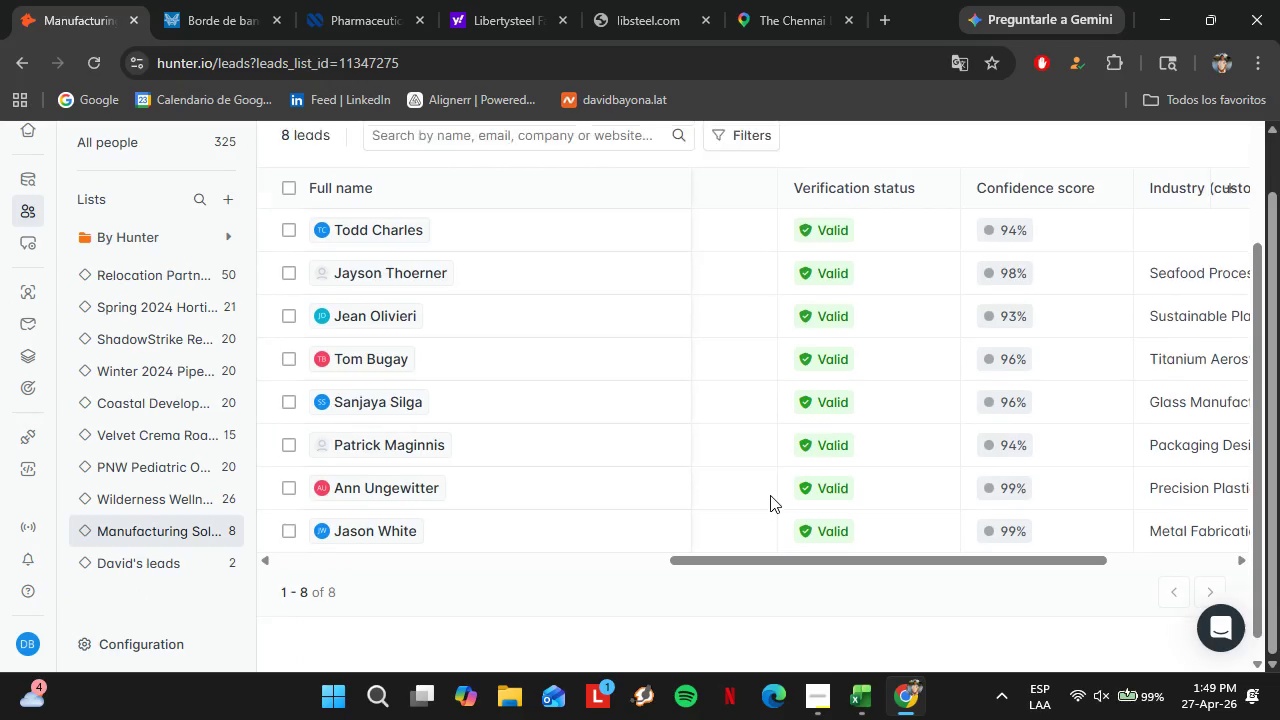 
scroll: coordinate [780, 519], scroll_direction: none, amount: 0.0
 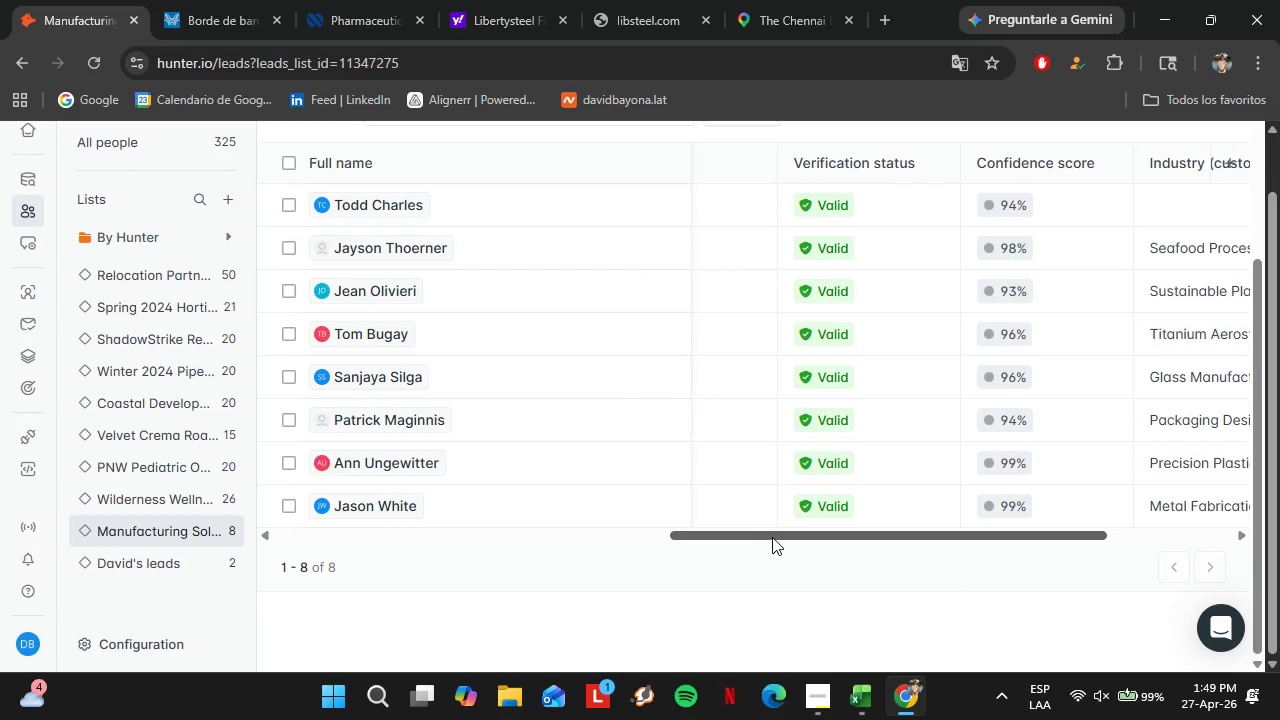 
left_click_drag(start_coordinate=[772, 537], to_coordinate=[831, 537])
 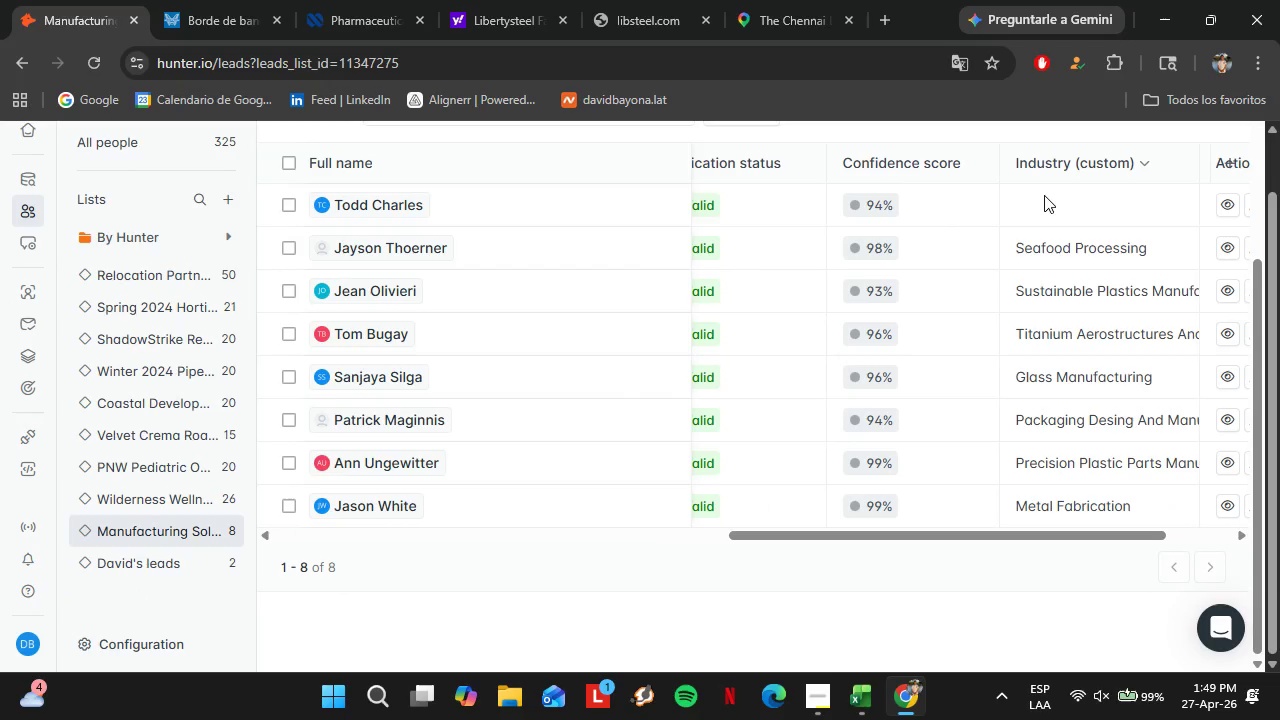 
double_click([1044, 195])
 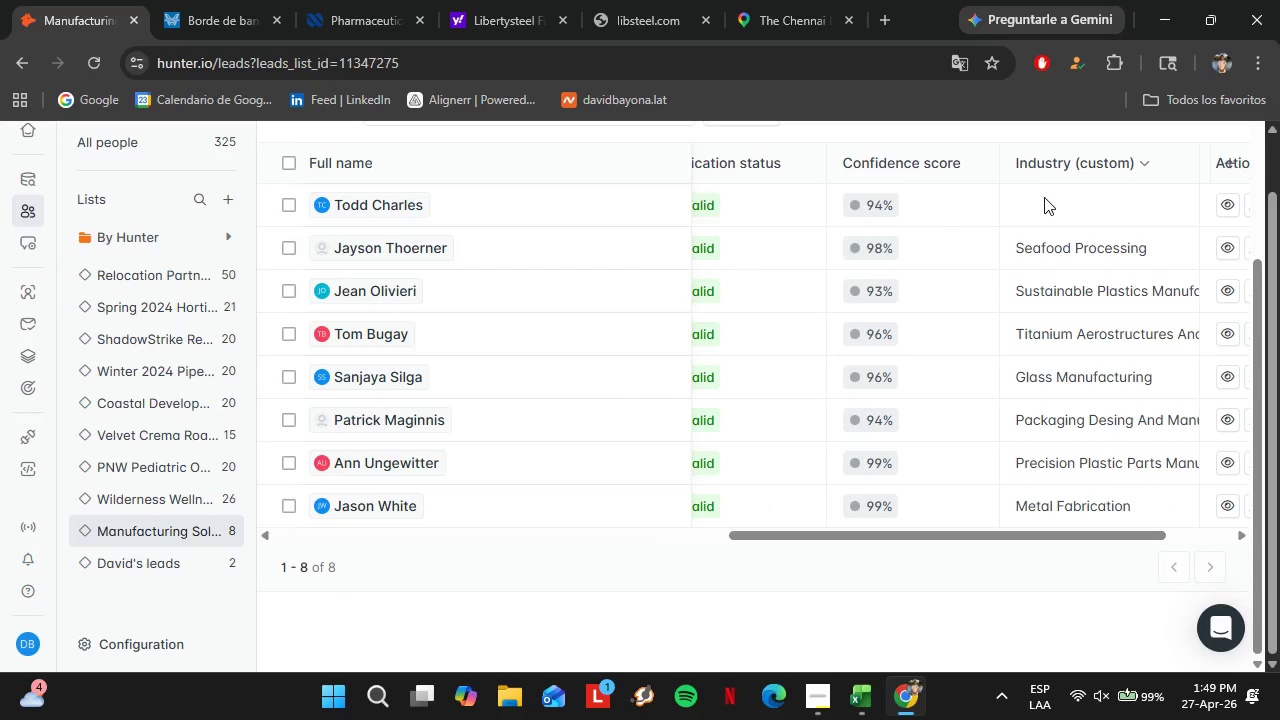 
triple_click([1044, 195])
 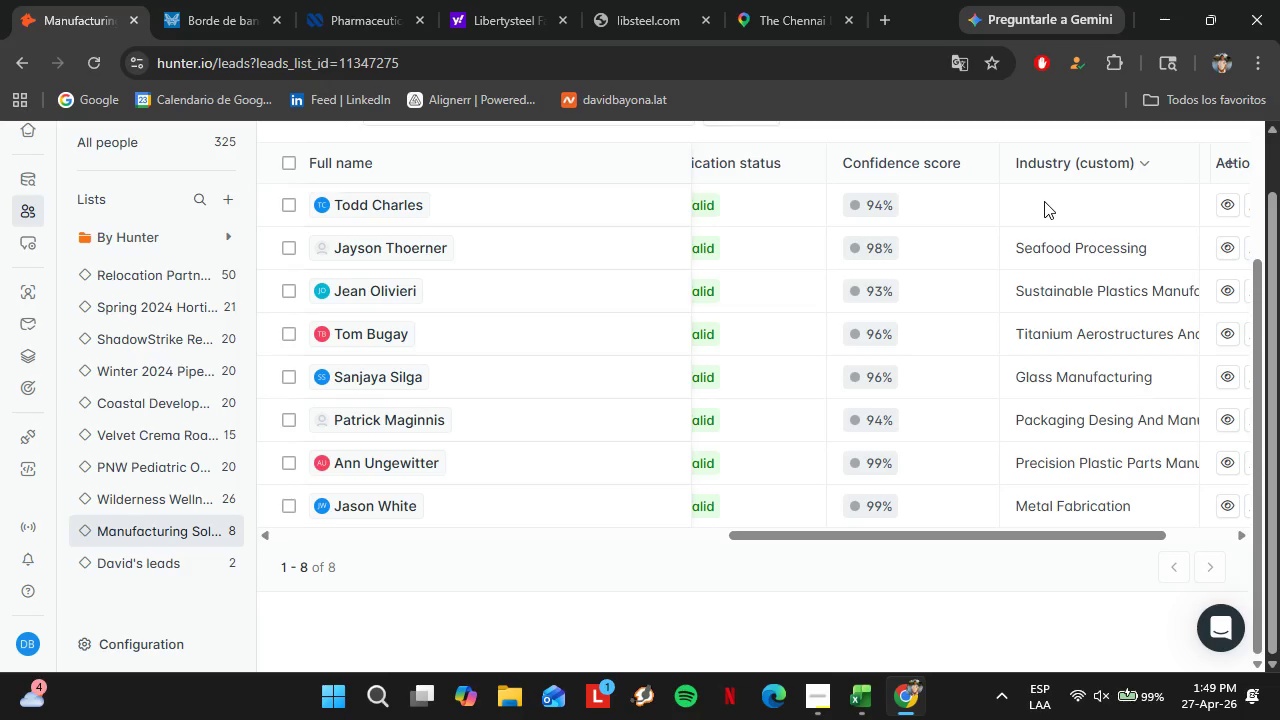 
triple_click([1044, 201])
 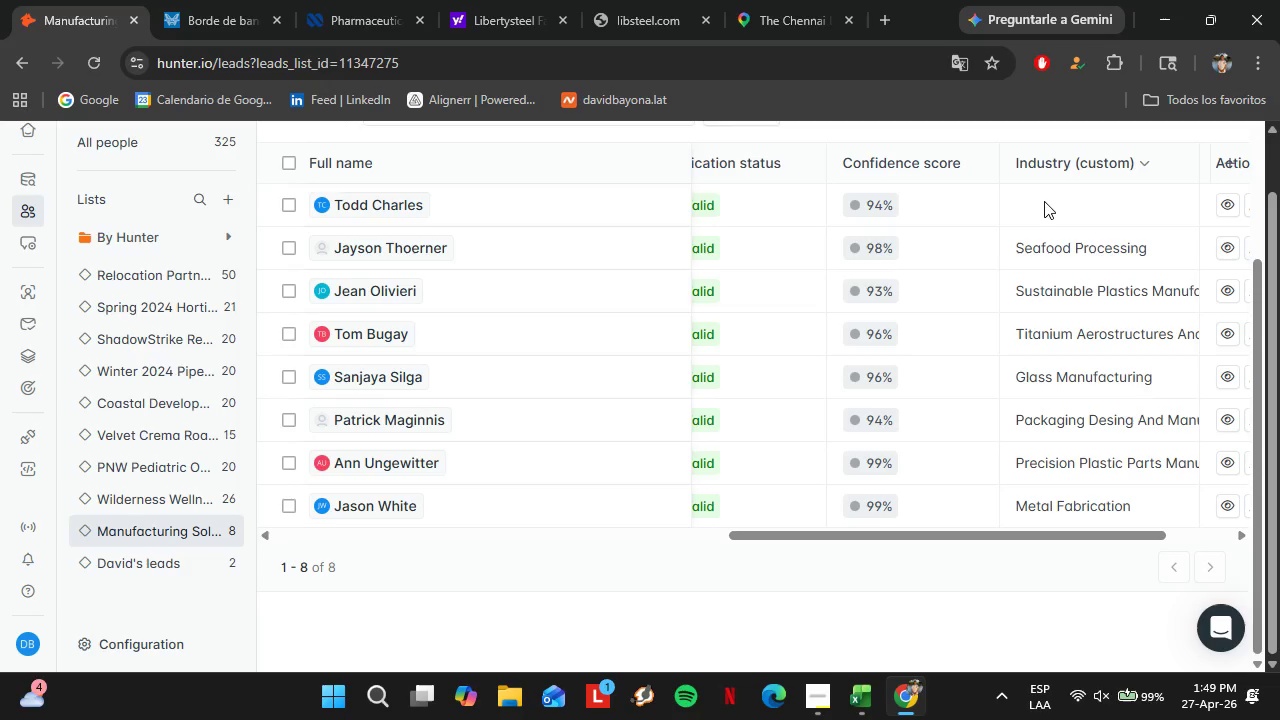 
triple_click([1044, 201])
 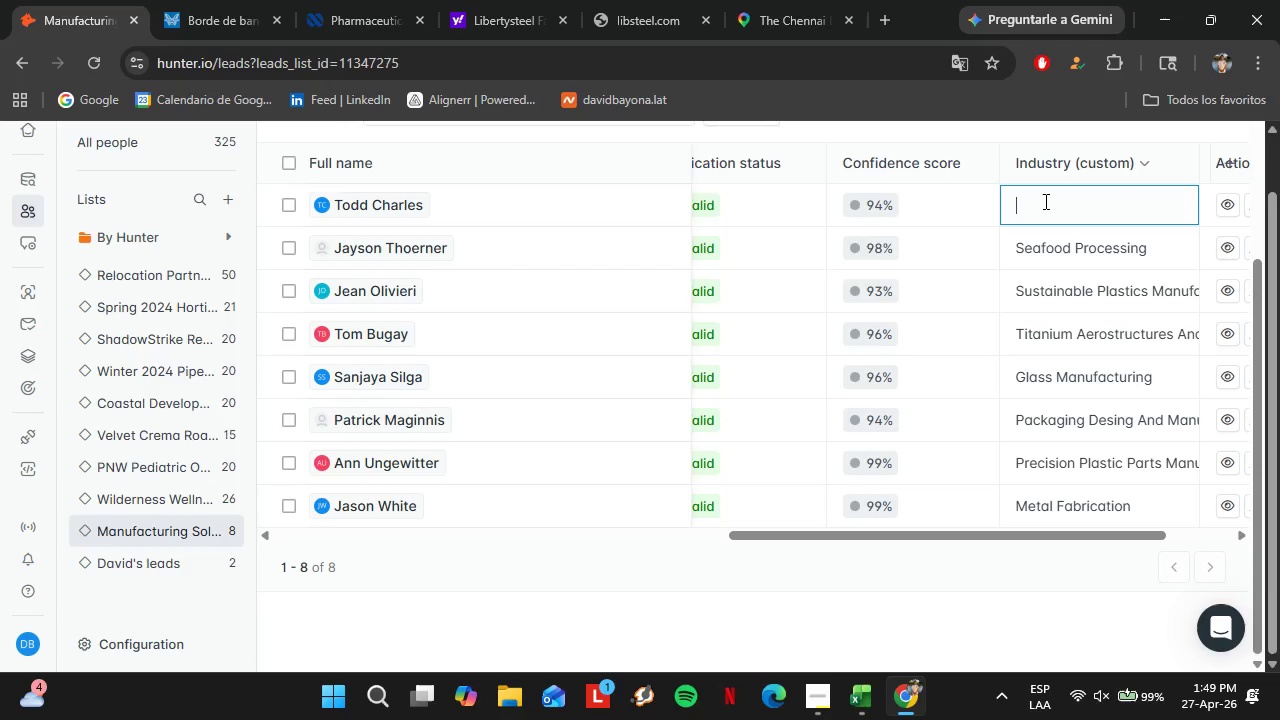 
triple_click([1044, 201])
 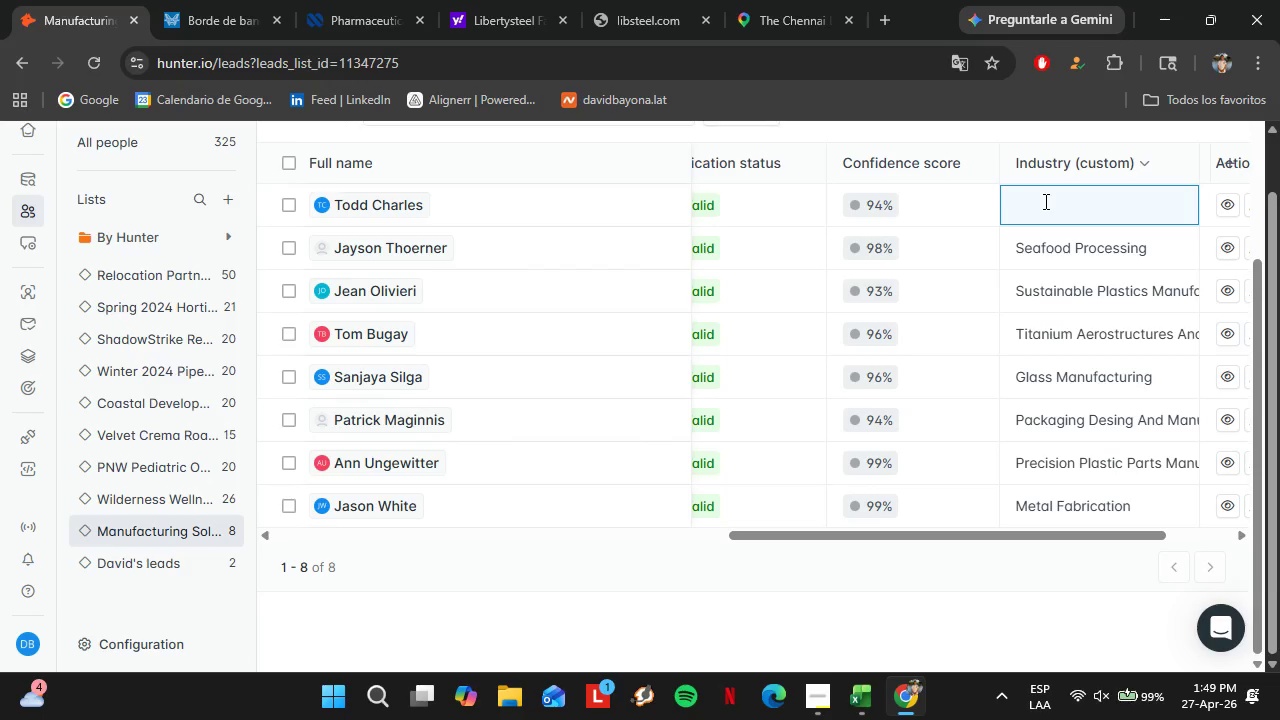 
type(Knife Manu)
 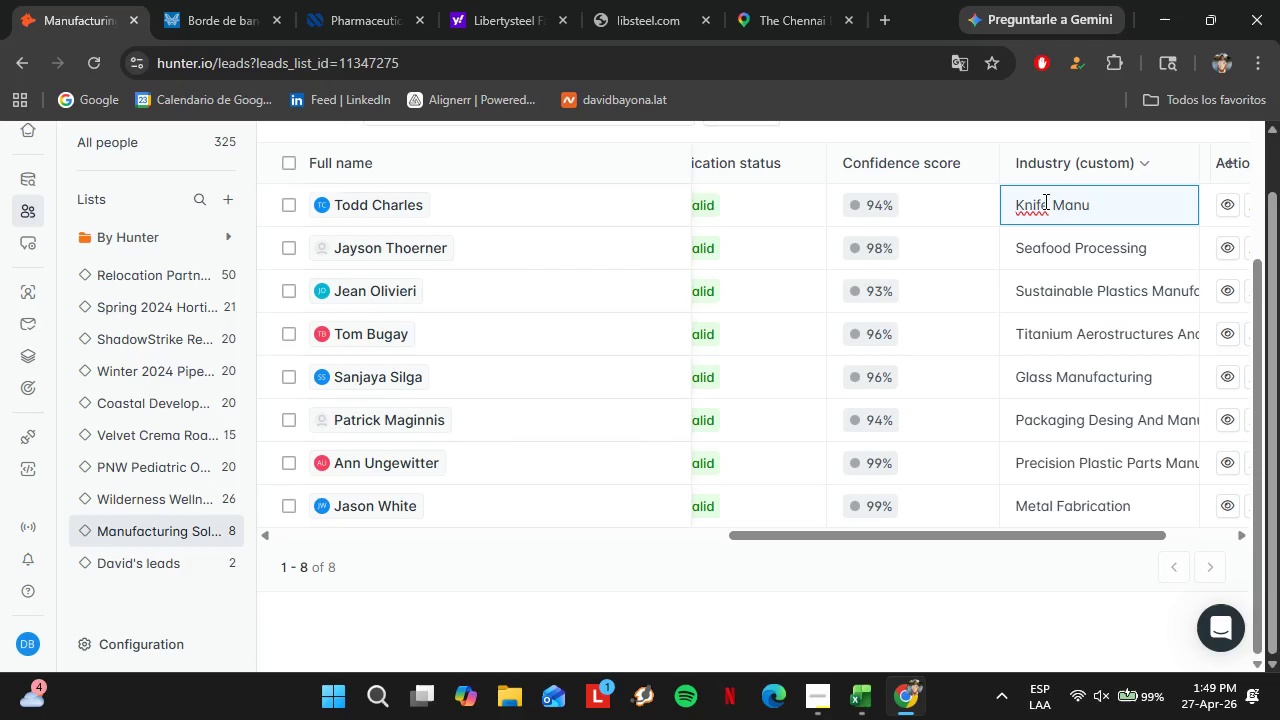 
type(facturing)
 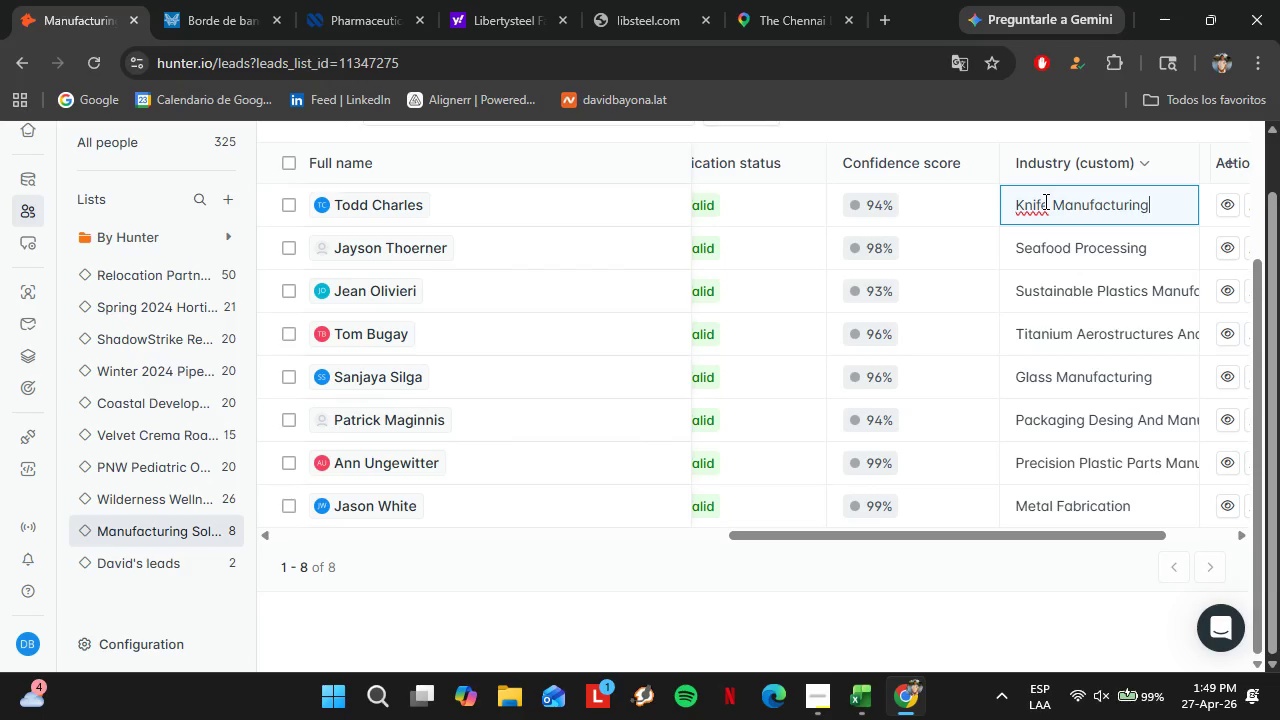 
key(Enter)
 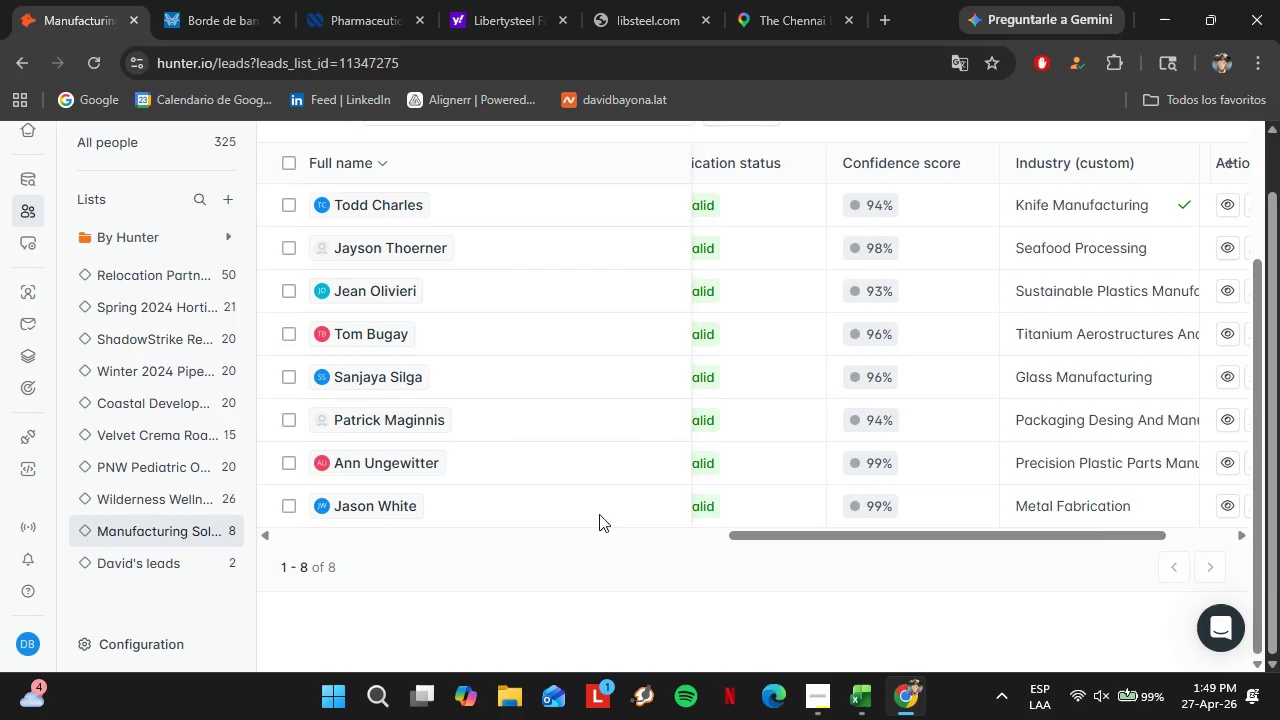 
left_click_drag(start_coordinate=[1045, 540], to_coordinate=[331, 548])
 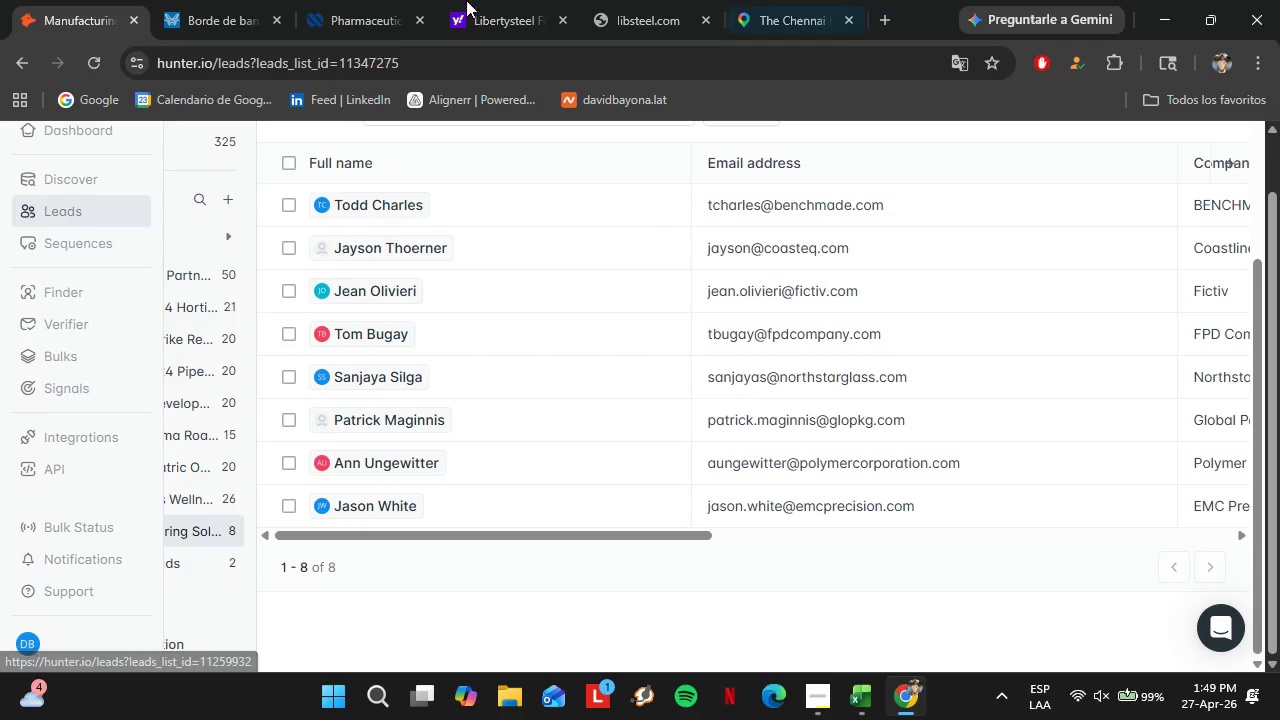 
left_click([324, 0])
 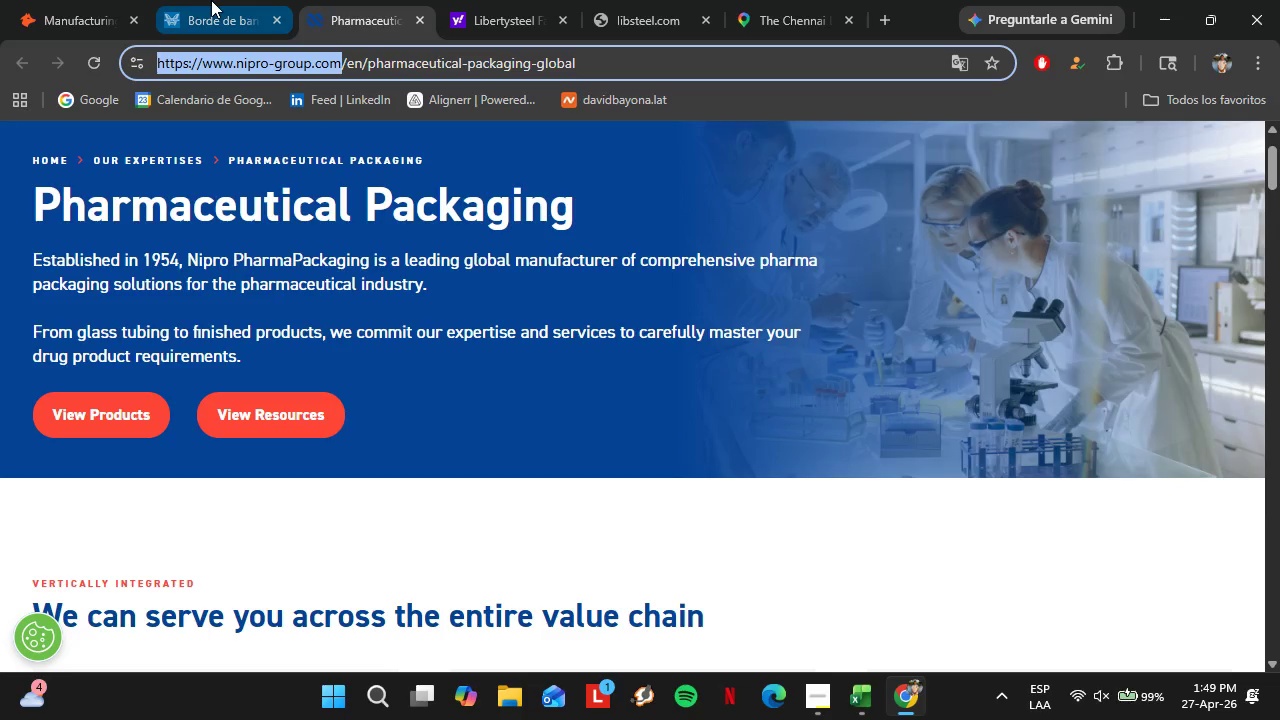 
left_click([212, 0])
 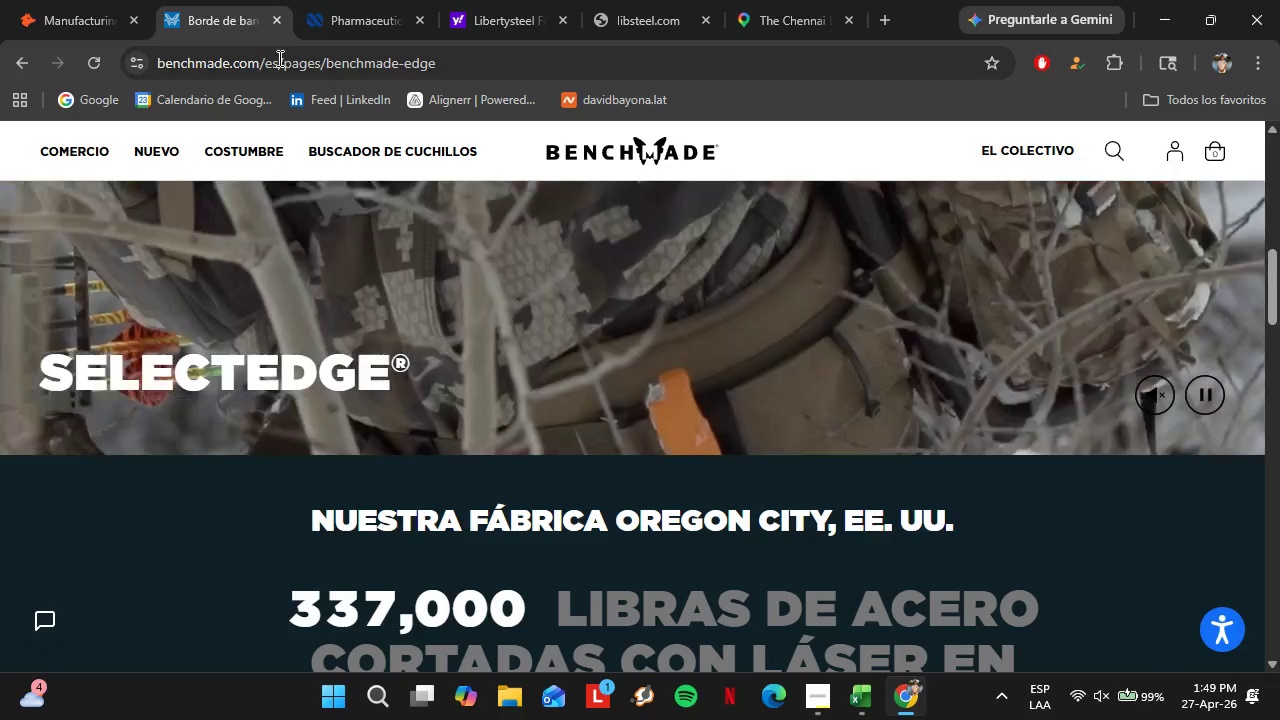 
left_click([447, 62])
 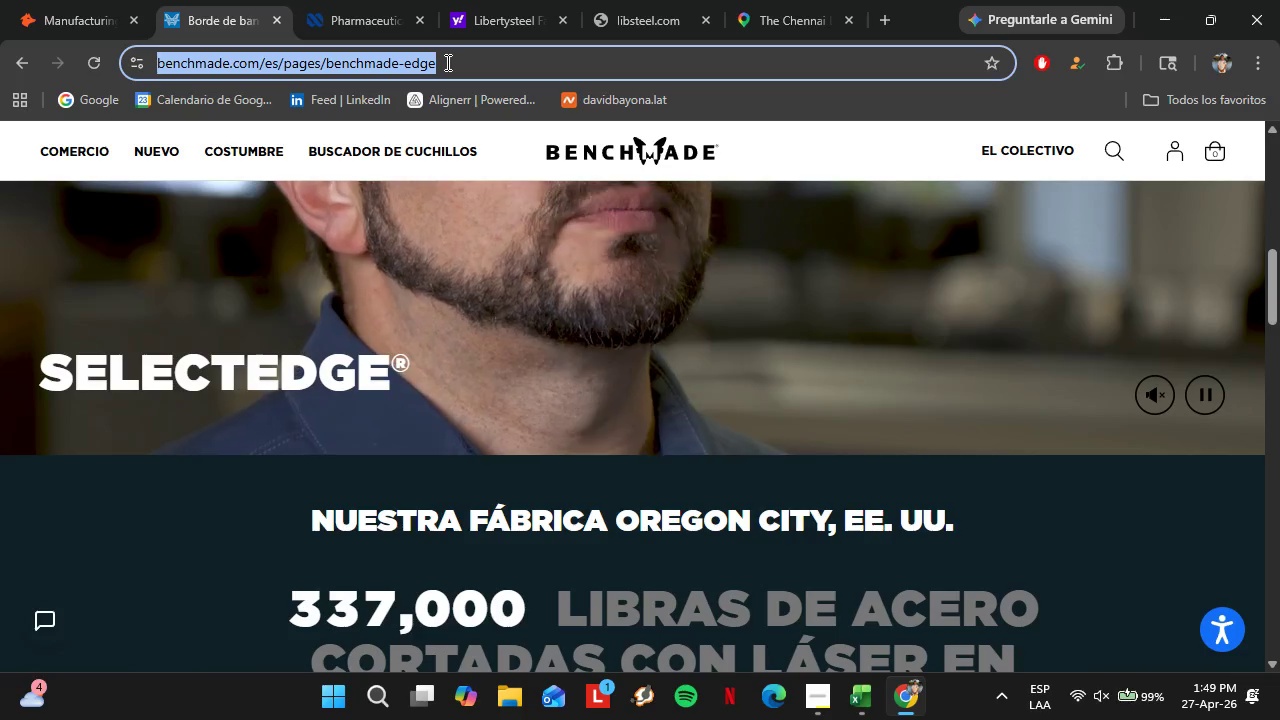 
wait(6.75)
 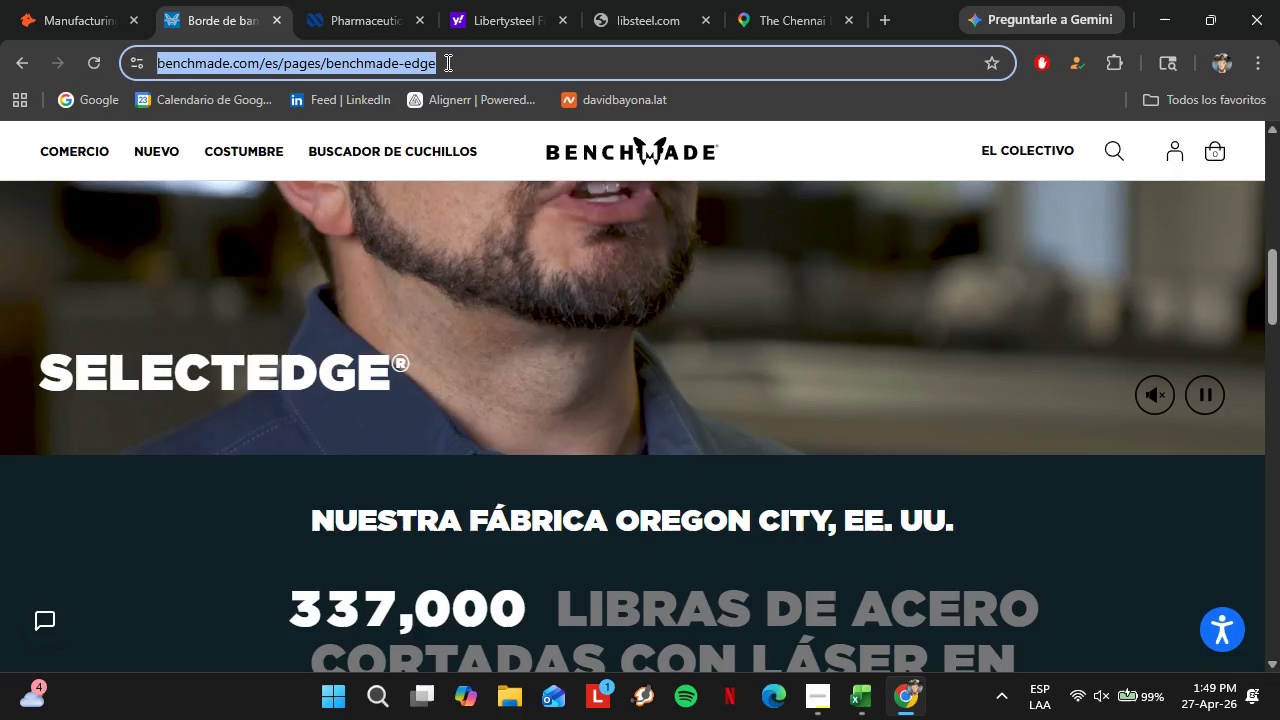 
left_click([743, 0])
 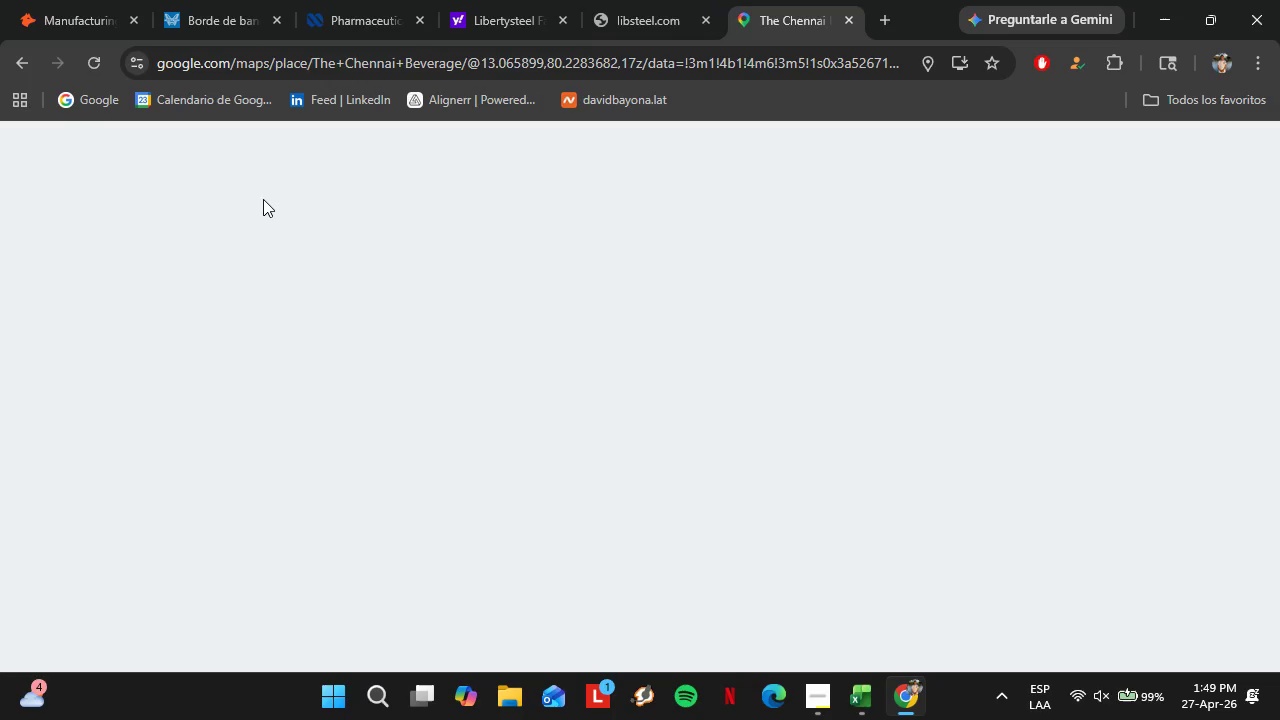 
scroll: coordinate [262, 201], scroll_direction: up, amount: 1.0
 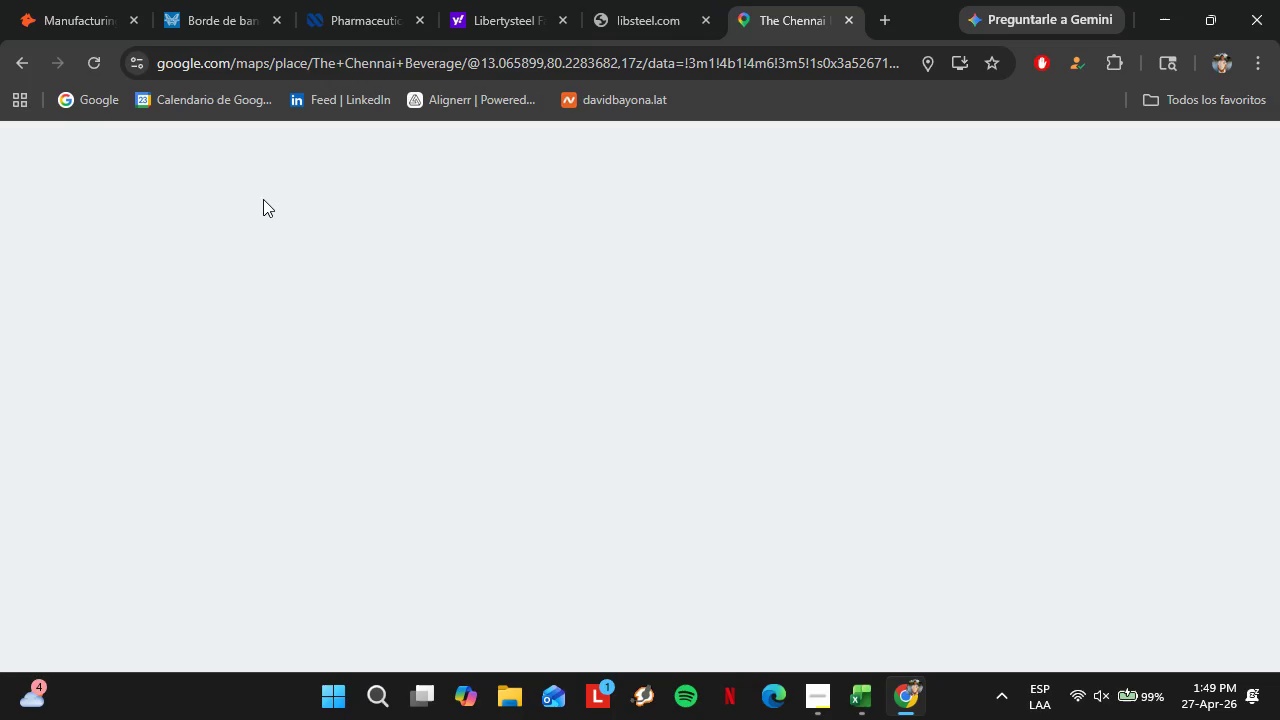 
mouse_move([290, 226])
 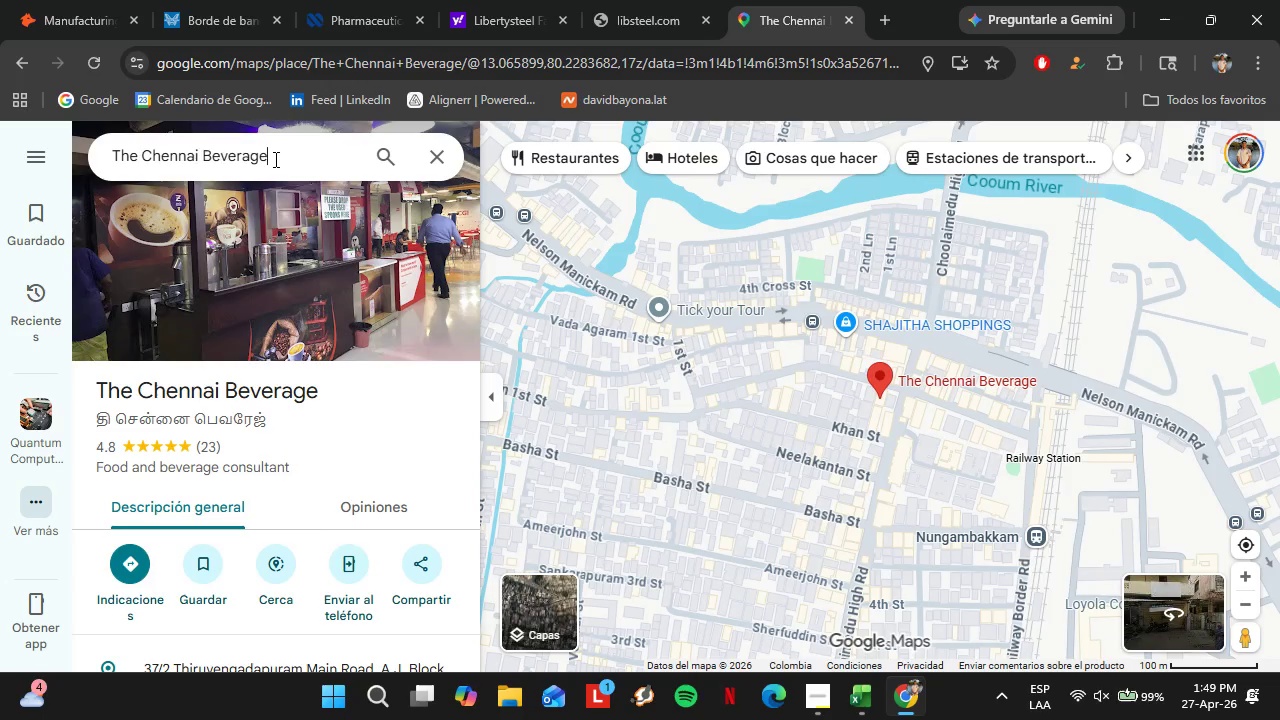 
double_click([274, 159])
 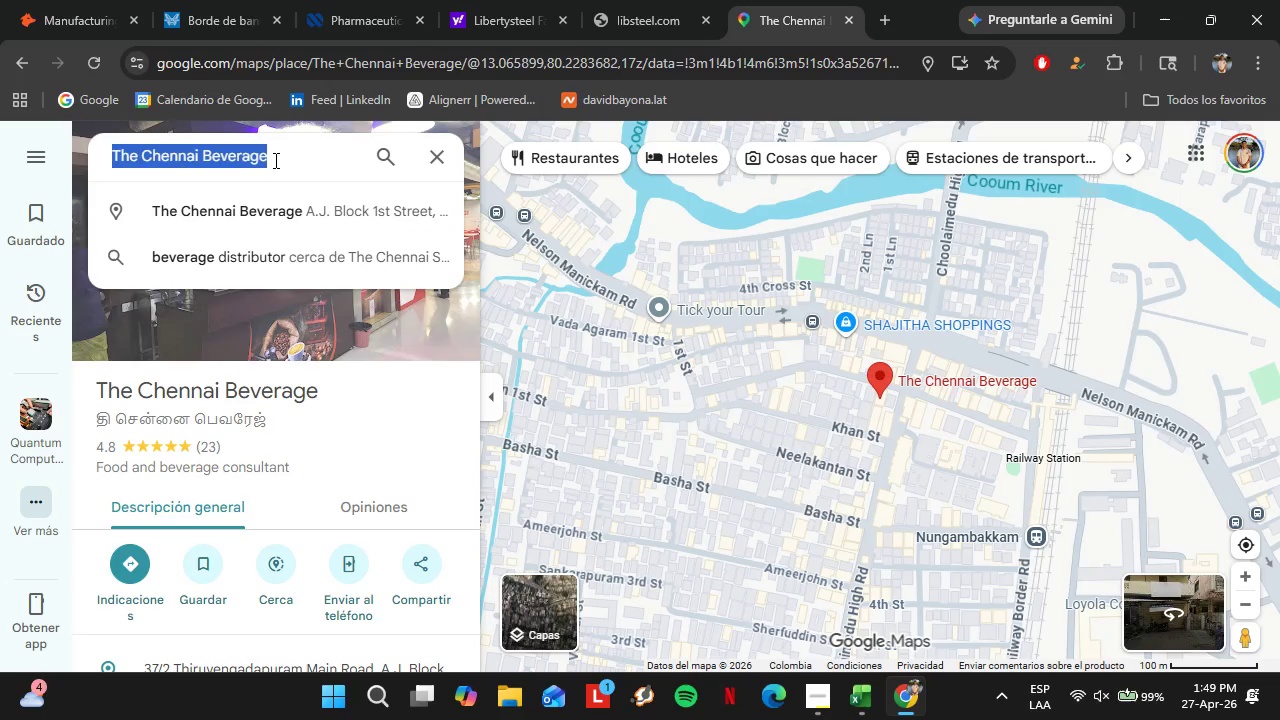 
type(USa)
key(Backspace)
type(AS)
 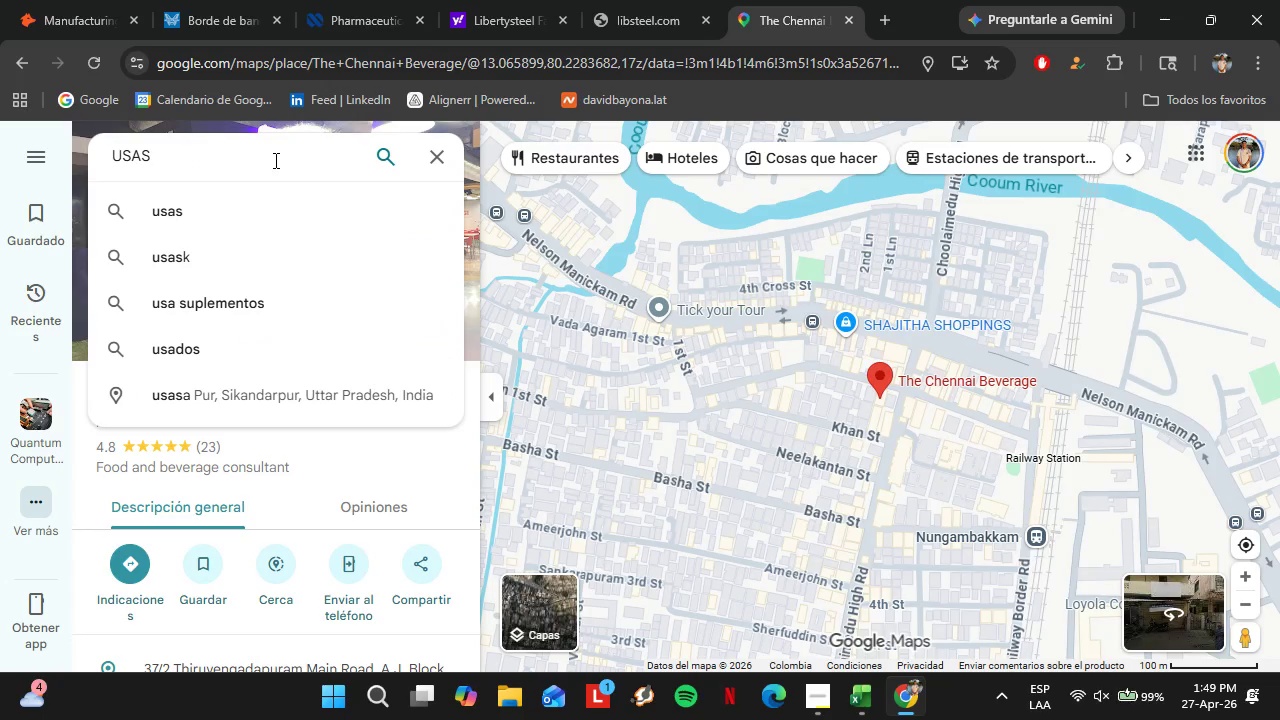 
key(ArrowLeft)
 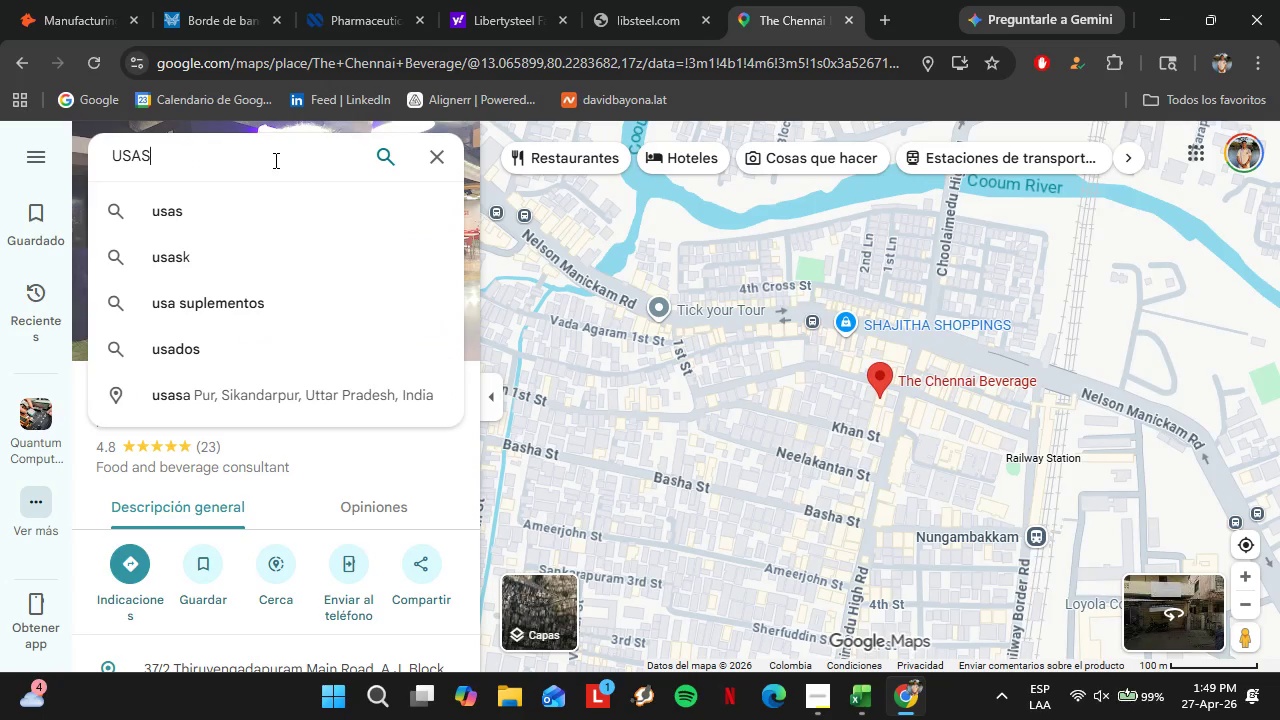 
key(ArrowRight)
 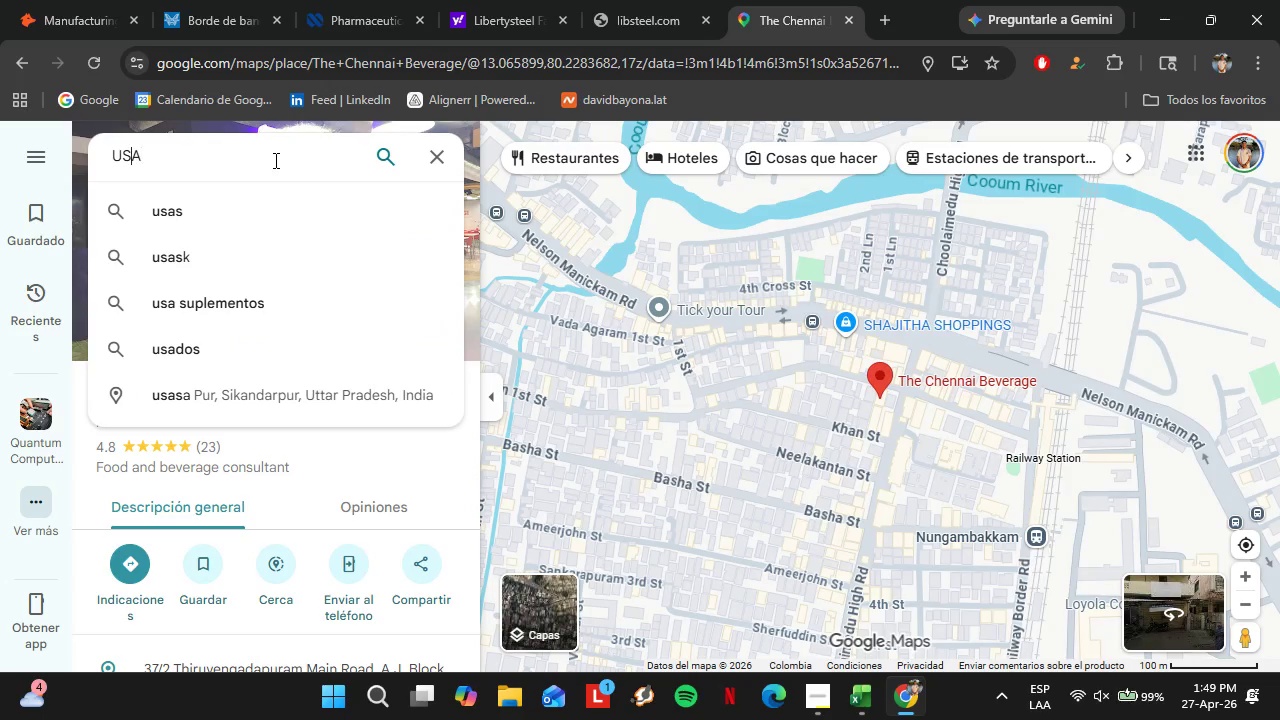 
key(Backspace)
type(manufactir)
key(Backspace)
key(Backspace)
type(uring cop)
key(Backspace)
type(mpanyu )
 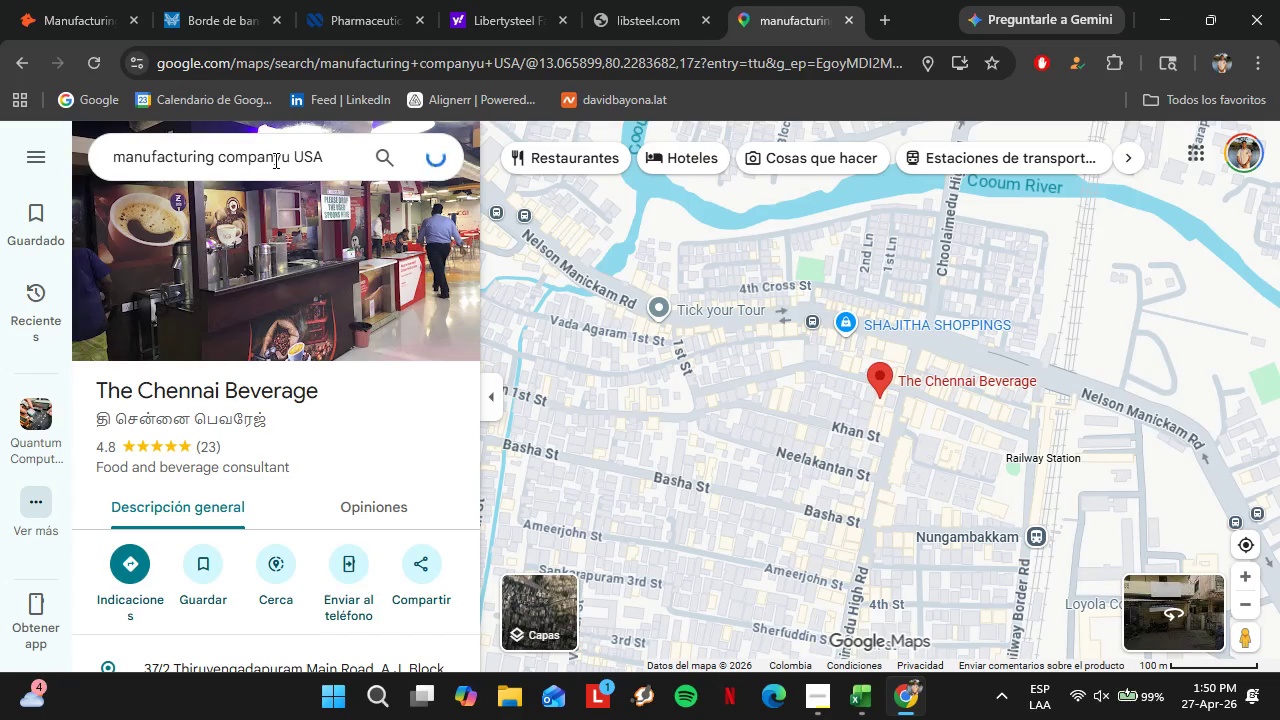 
hold_key(key=ArrowLeft, duration=0.81)
 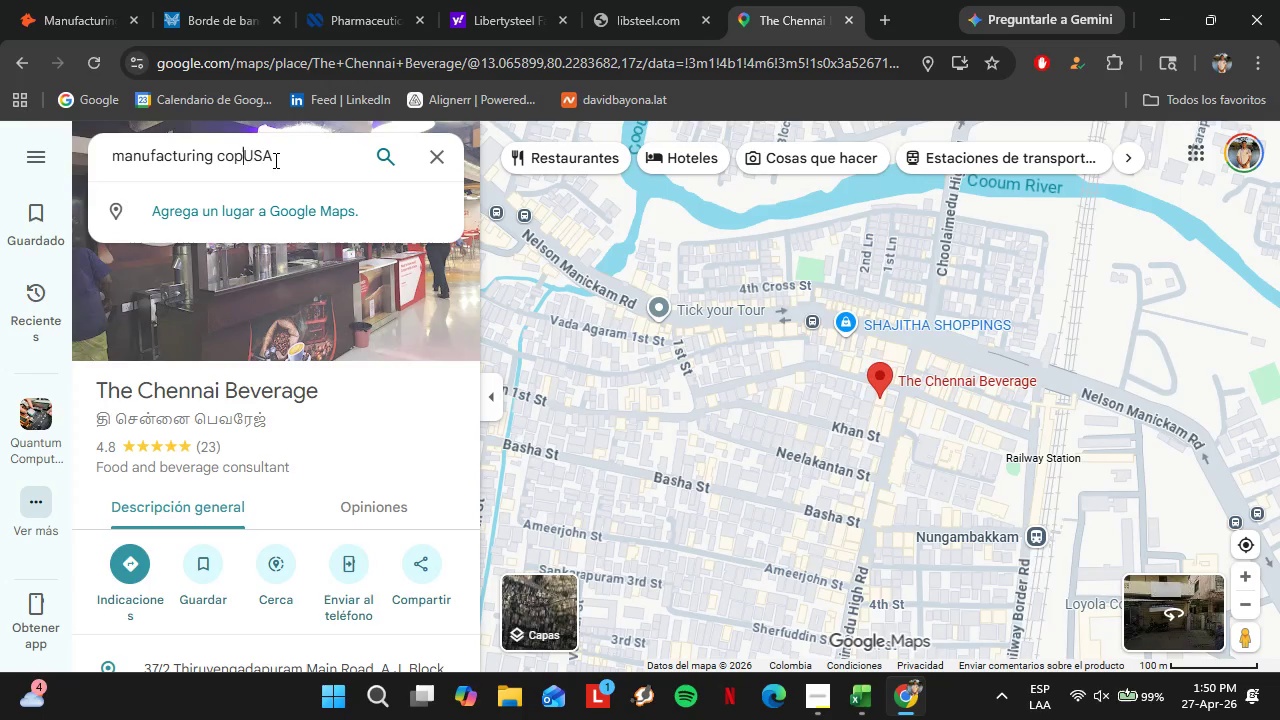 
key(Enter)
 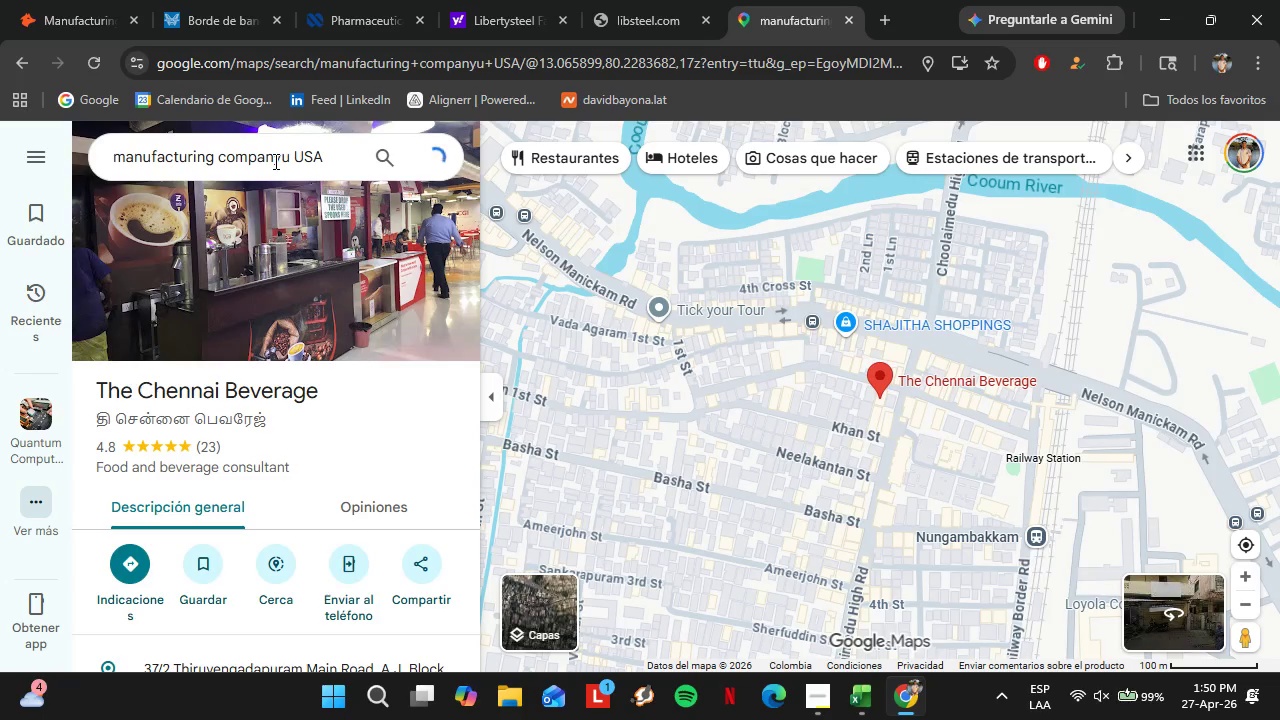 
left_click([274, 160])
 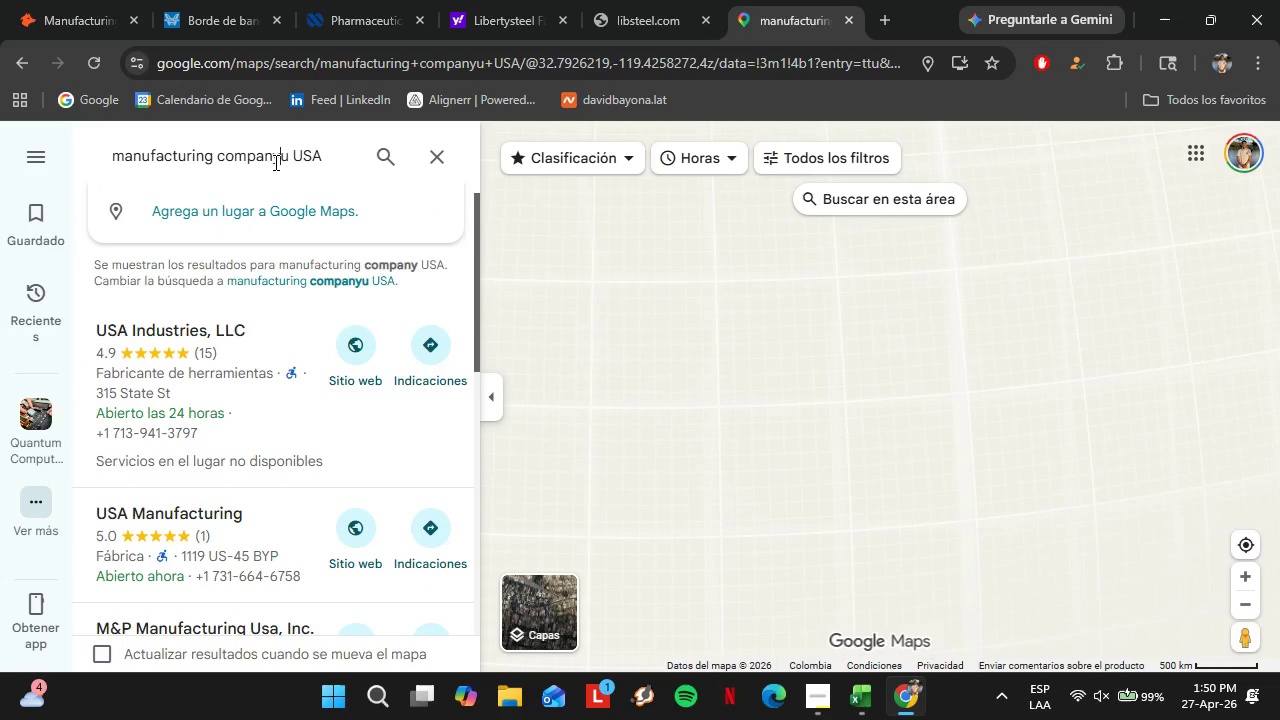 
key(ArrowRight)
 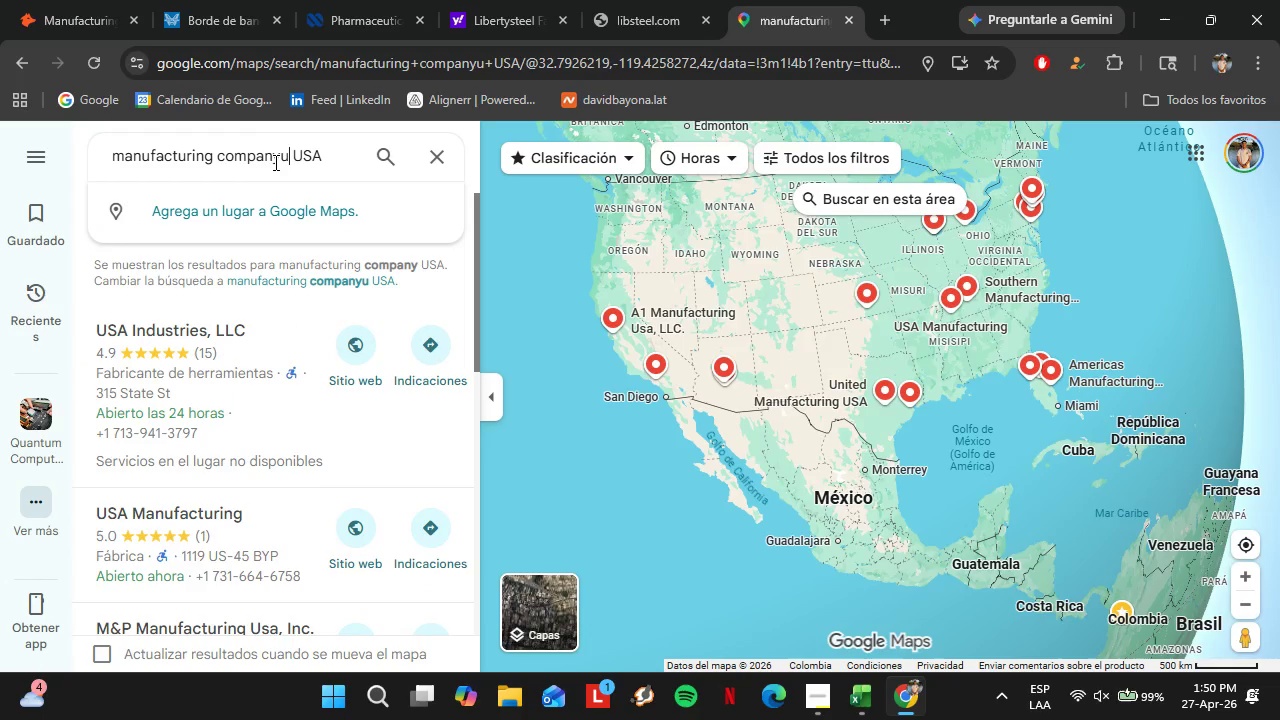 
key(ArrowRight)
 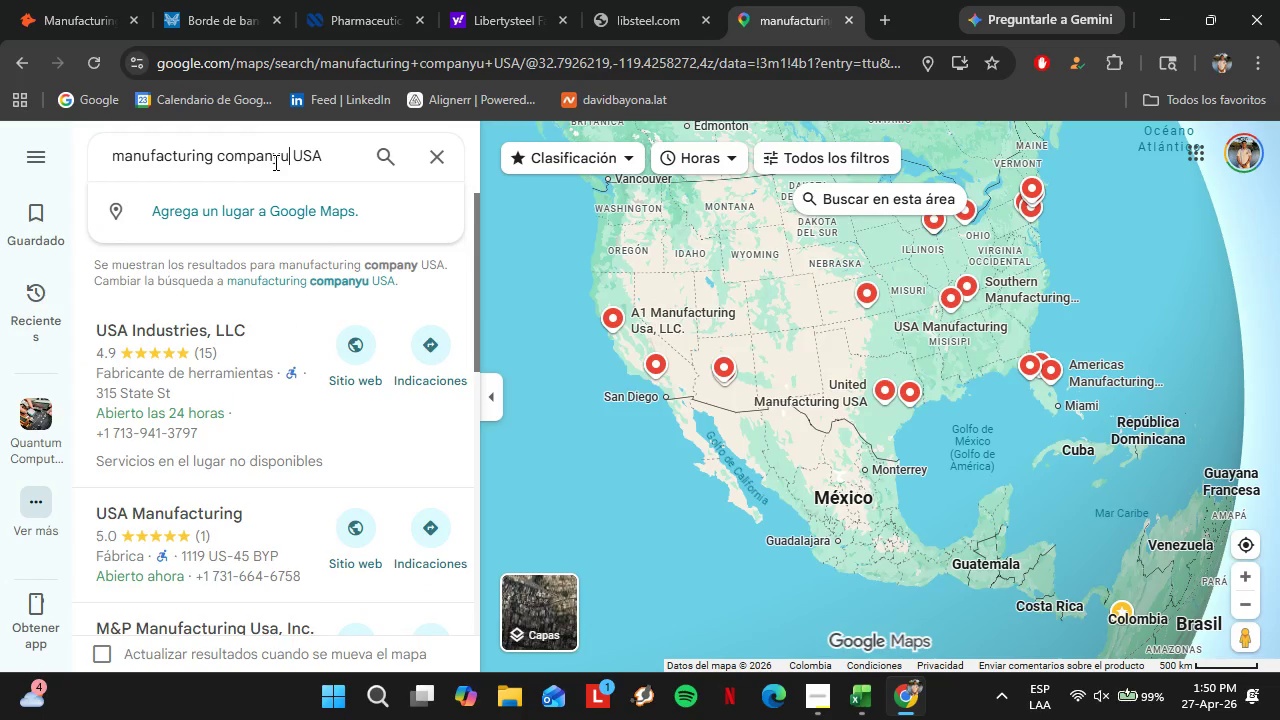 
key(Backspace)
 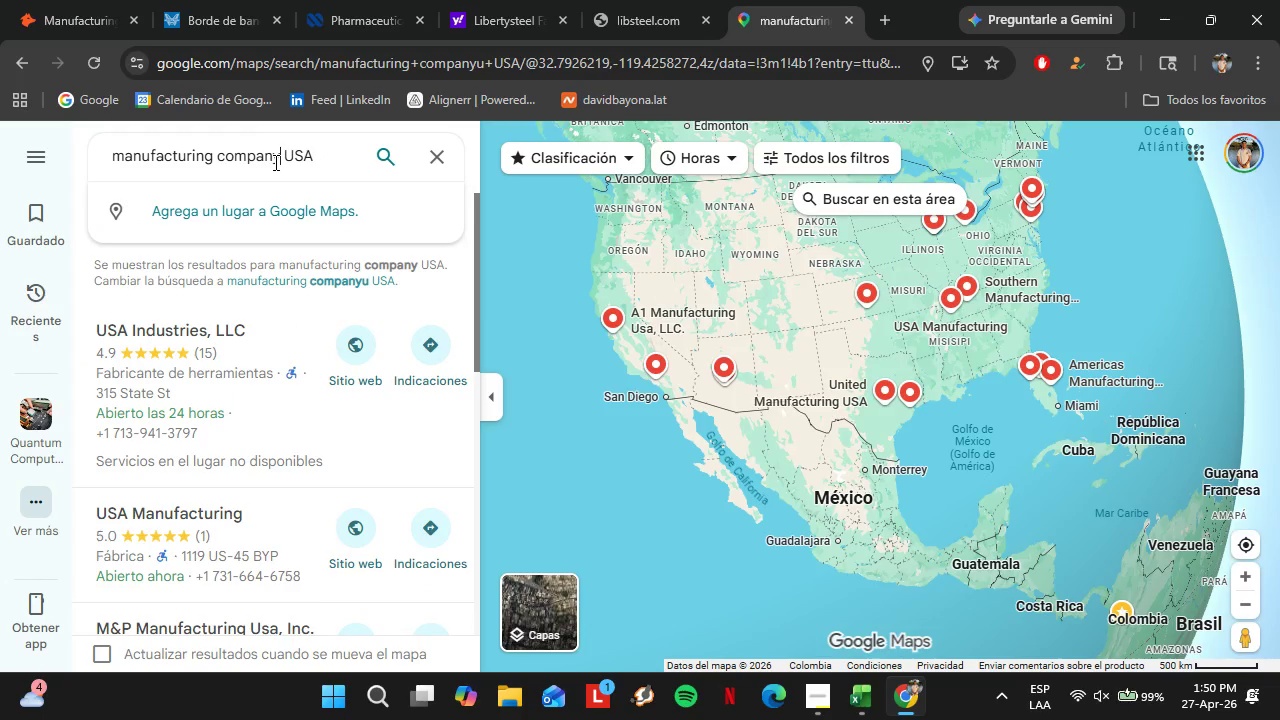 
key(Enter)
 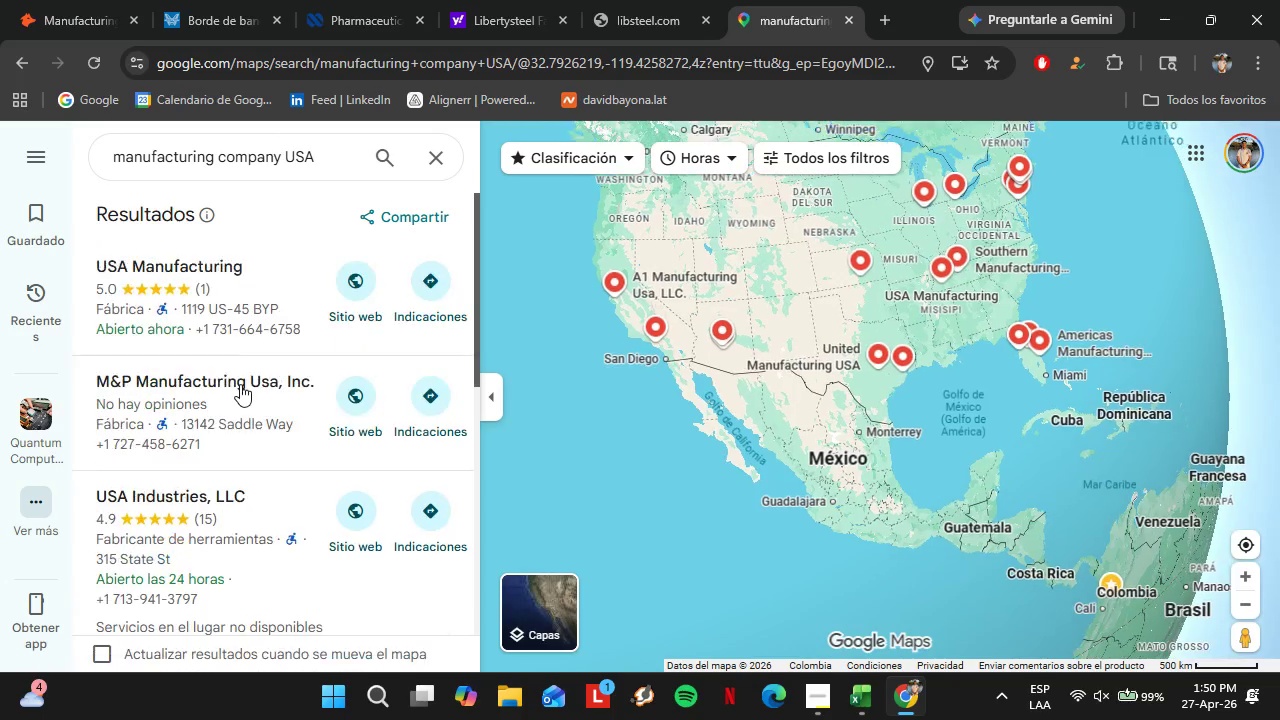 
left_click([215, 293])
 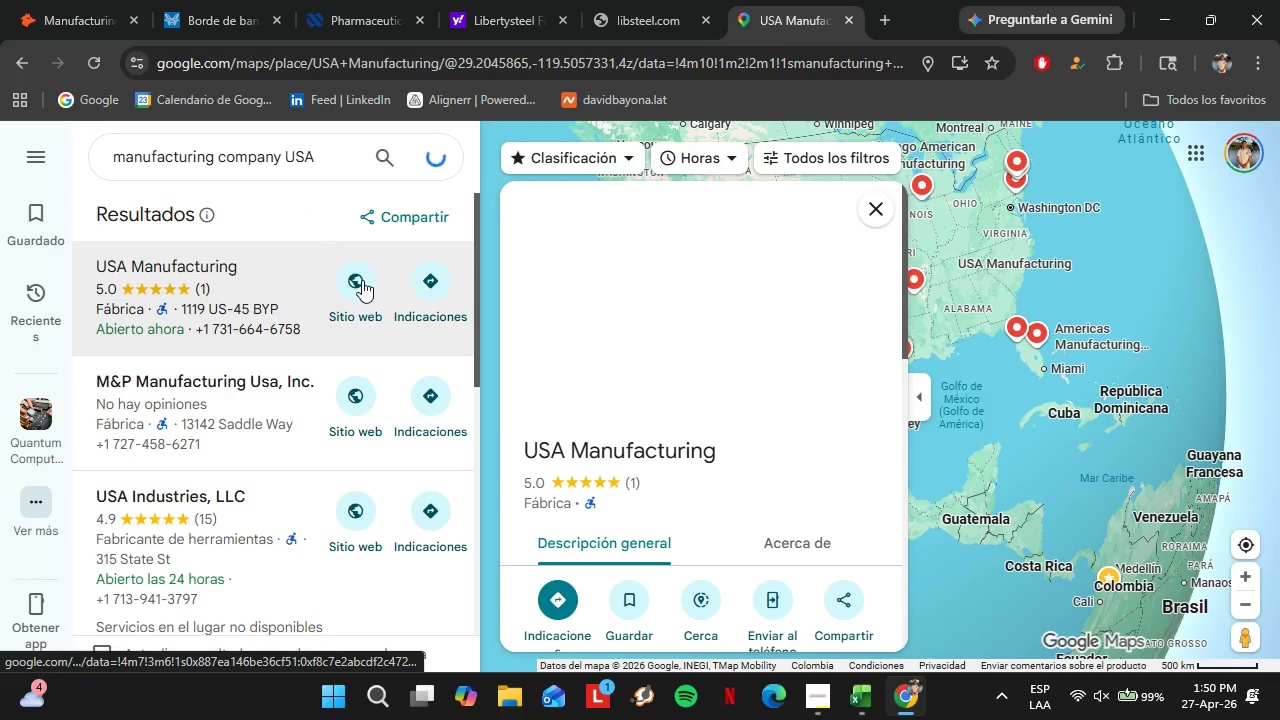 
scroll: coordinate [708, 489], scroll_direction: down, amount: 3.0
 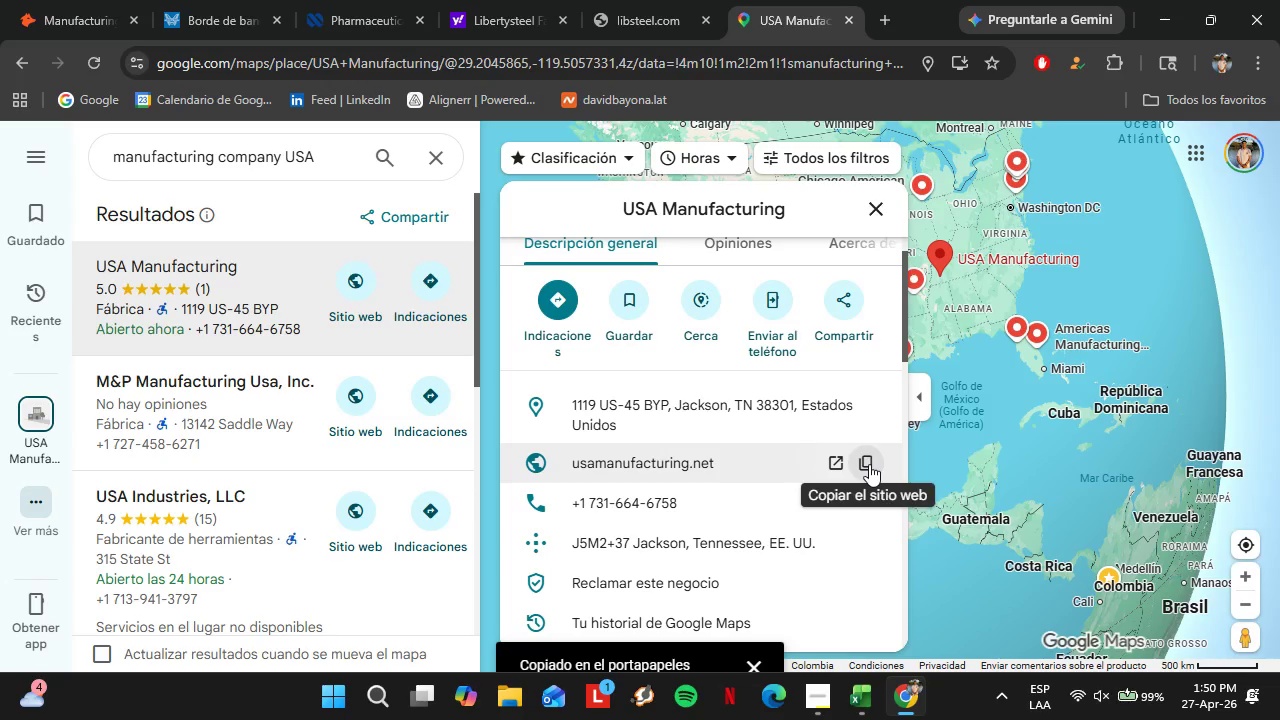 
left_click([45, 0])
 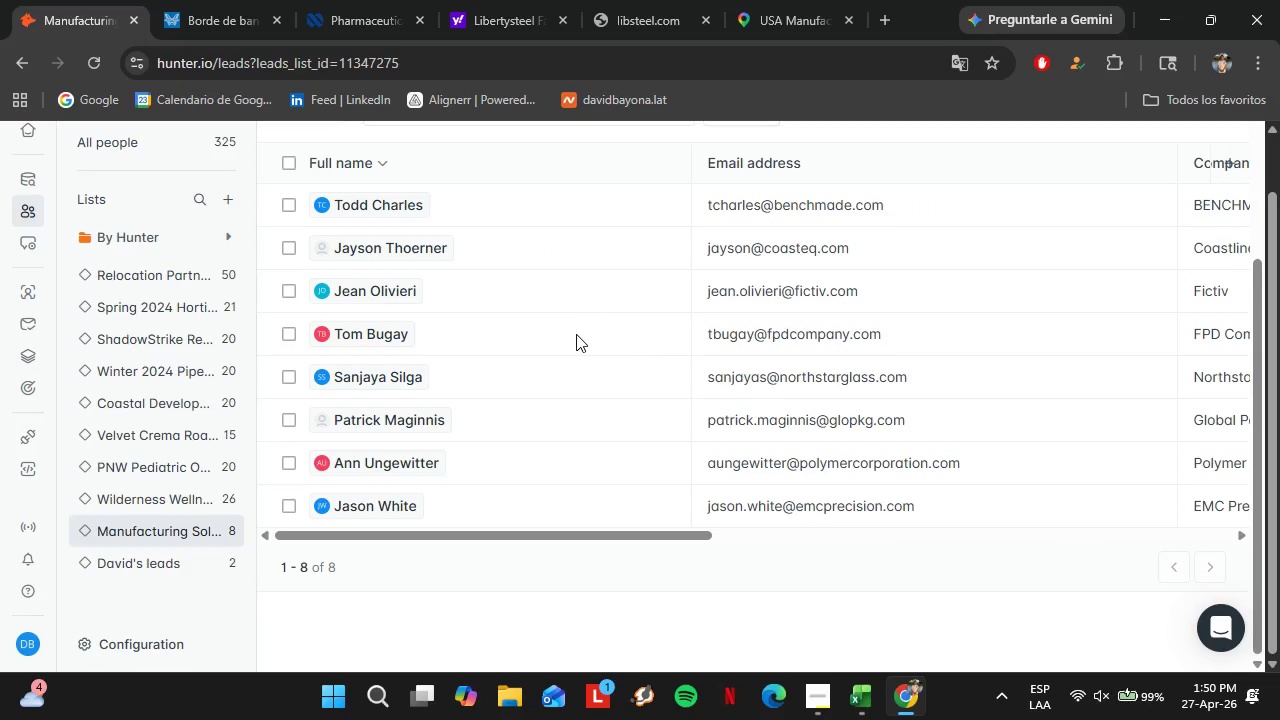 
scroll: coordinate [576, 334], scroll_direction: up, amount: 1.0
 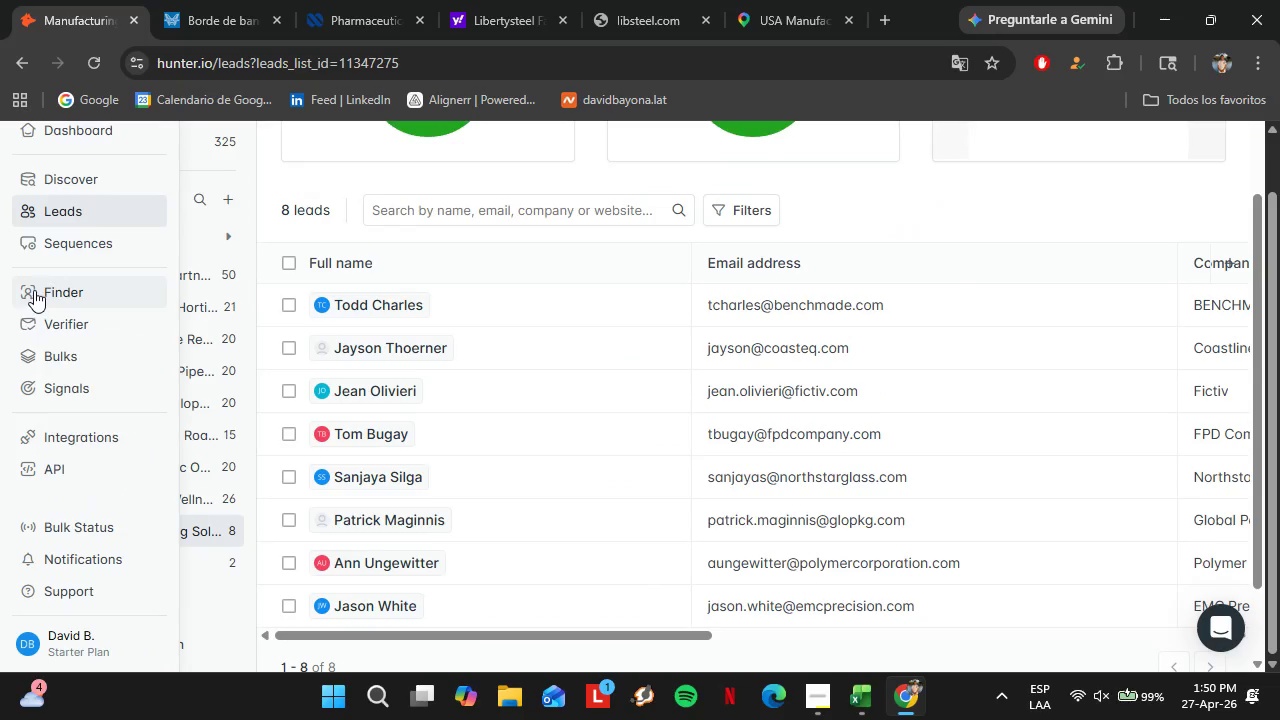 
left_click([34, 290])
 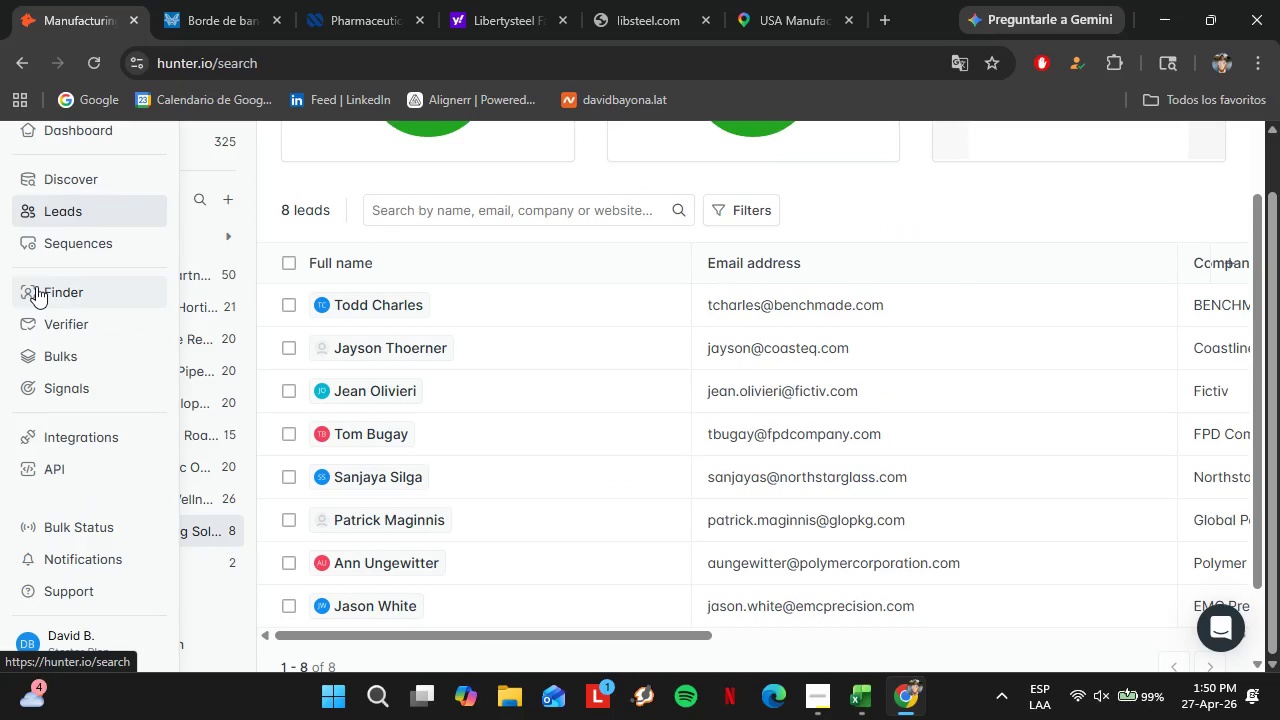 
left_click([382, 359])
 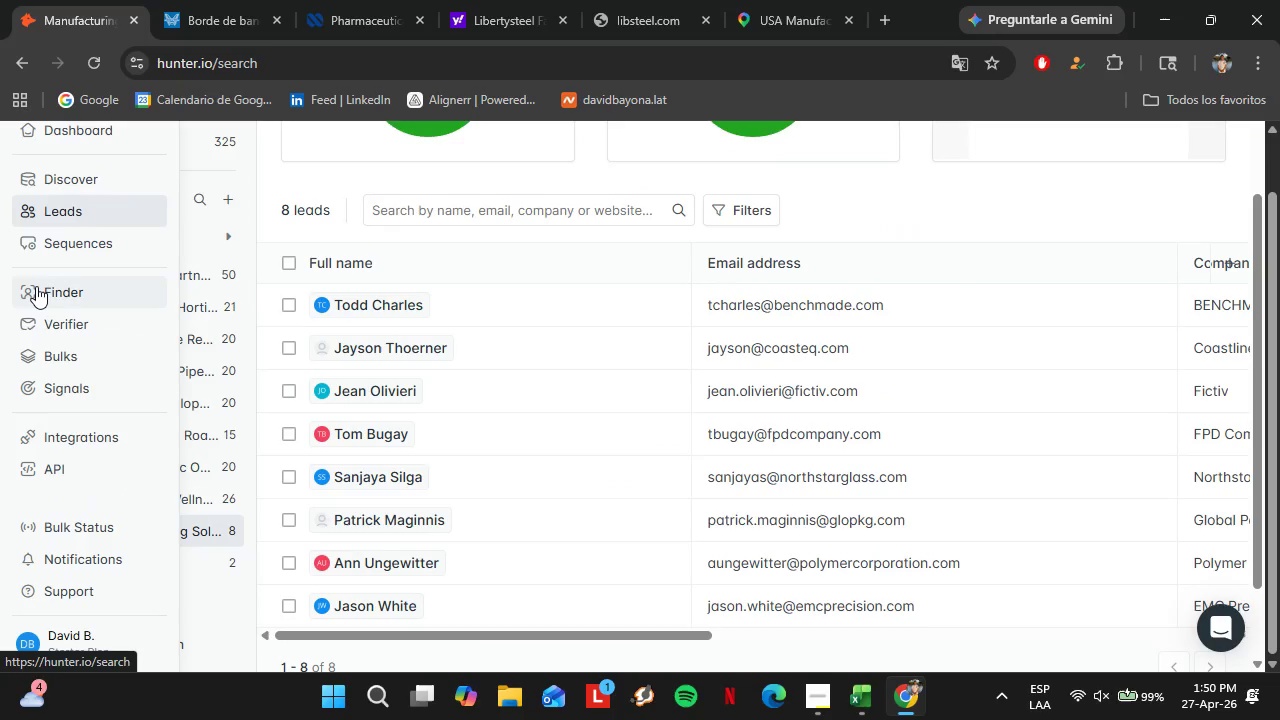 
key(Control+V)
 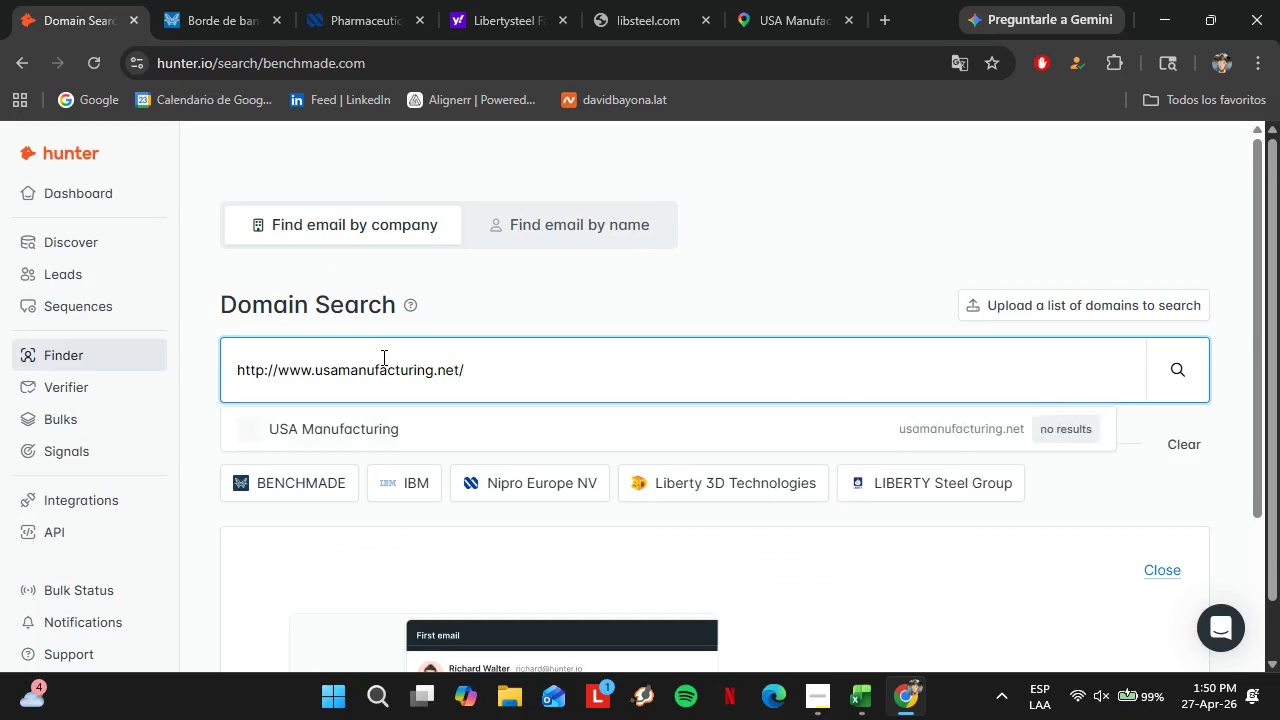 
key(Enter)
 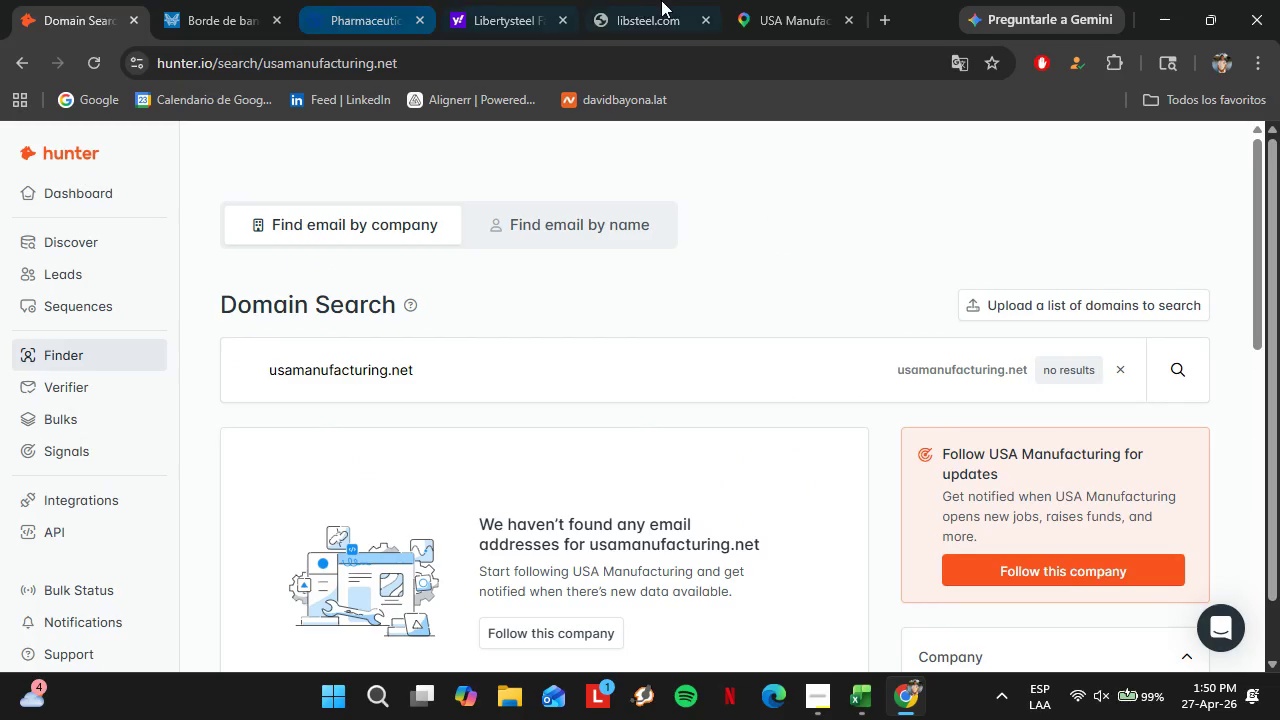 
left_click_drag(start_coordinate=[754, 0], to_coordinate=[317, 0])
 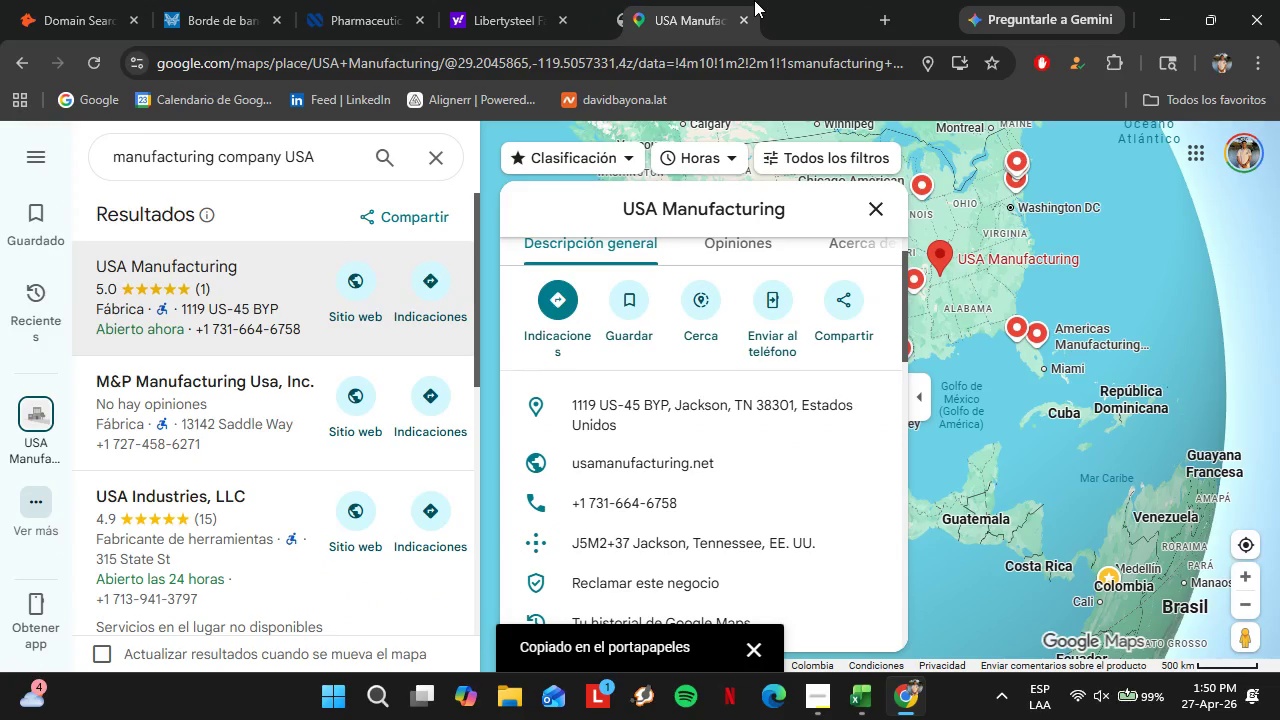 
left_click([268, 0])
 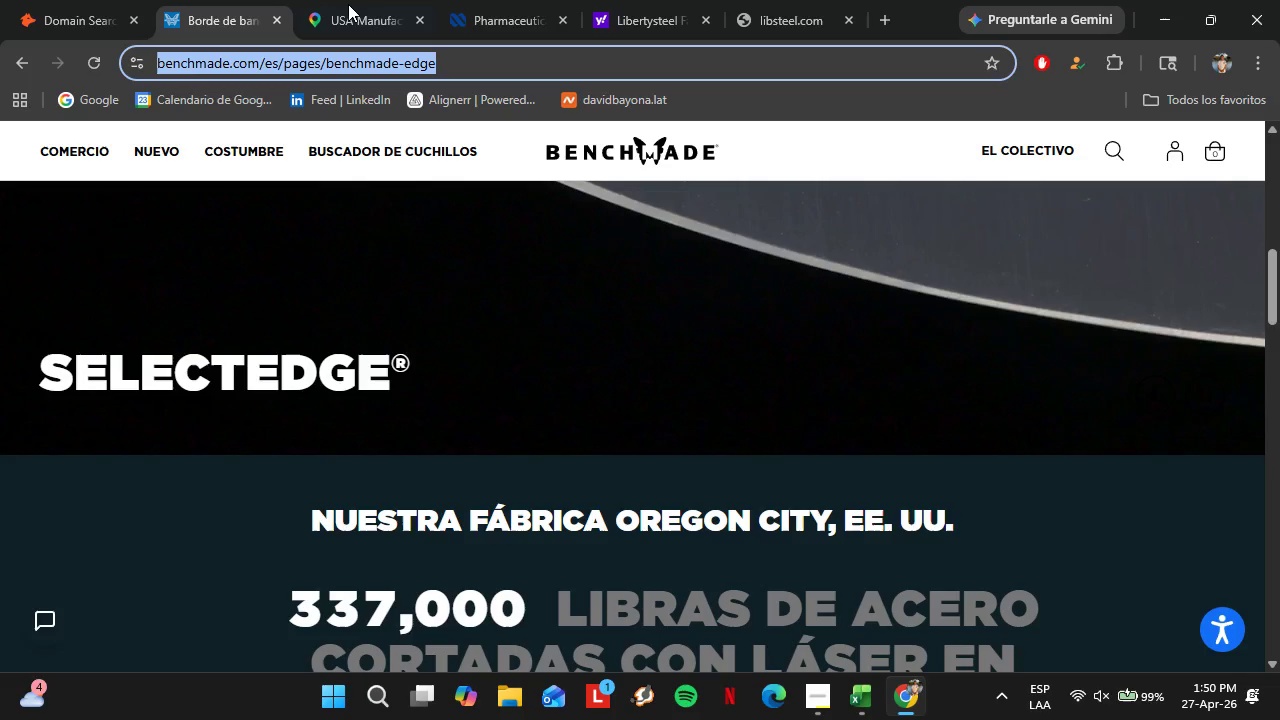 
left_click_drag(start_coordinate=[411, 0], to_coordinate=[268, 0])
 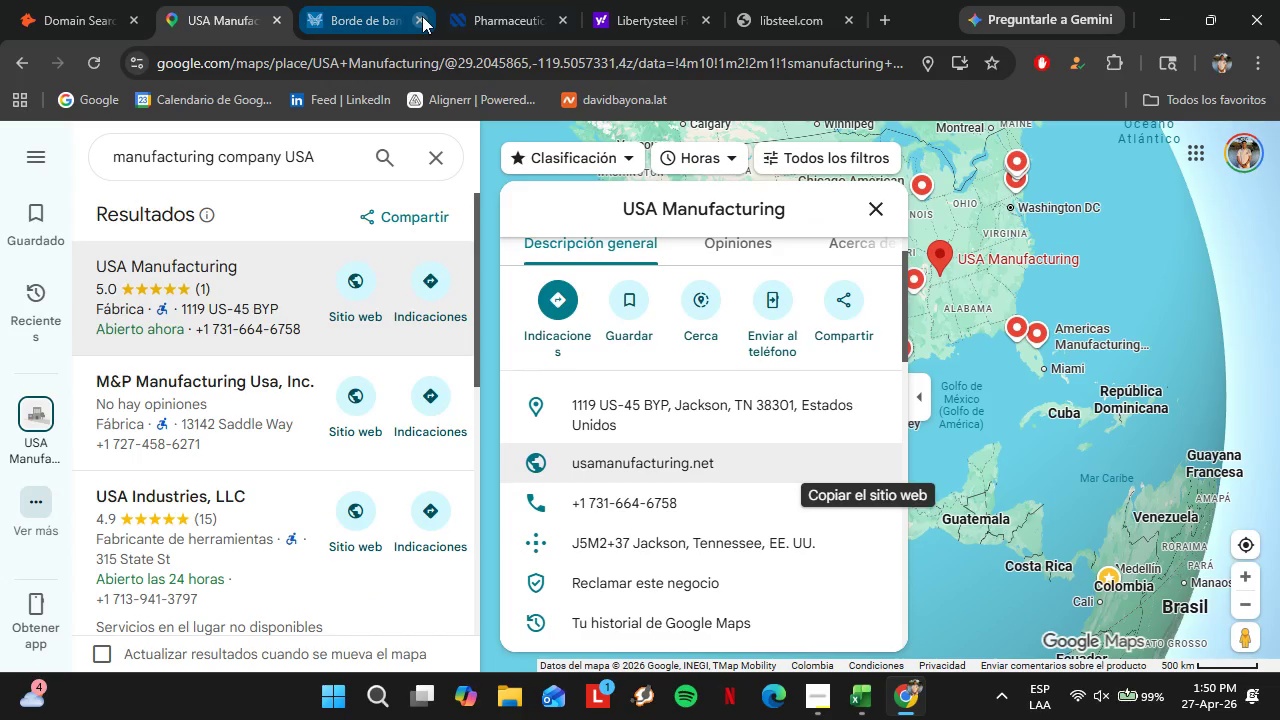 
left_click([422, 16])
 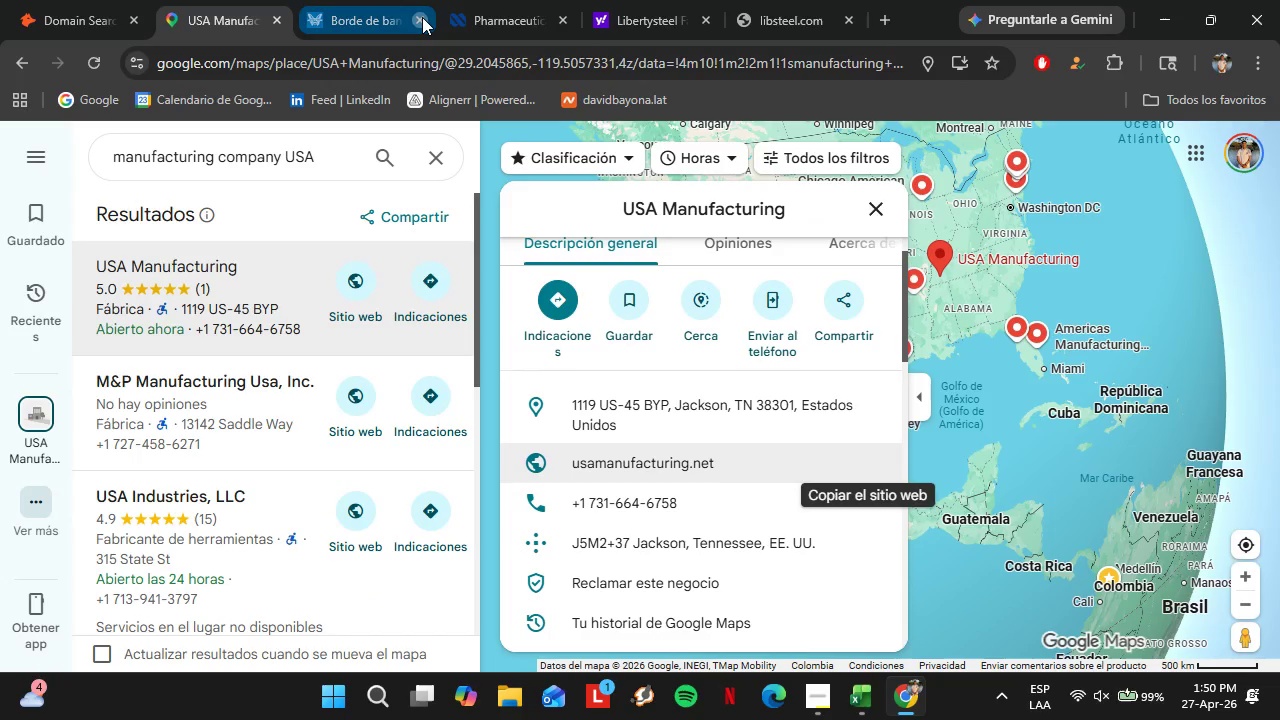 
left_click([422, 16])
 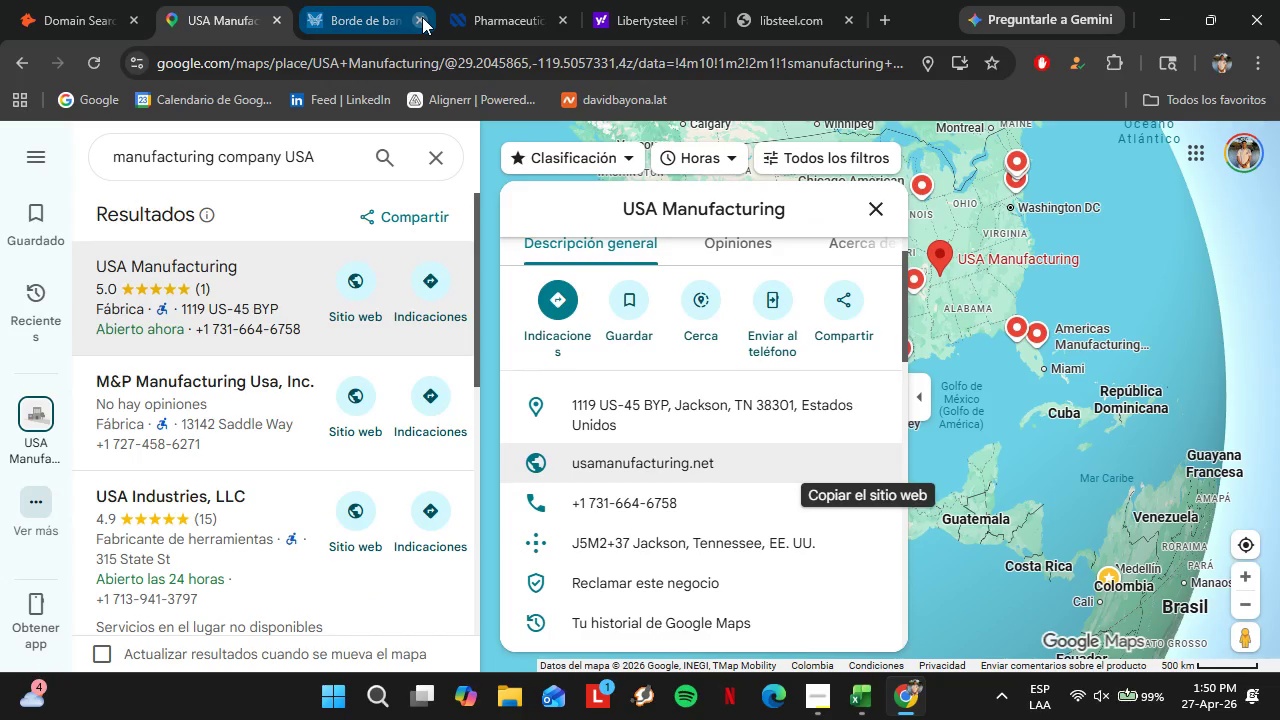 
left_click([422, 17])
 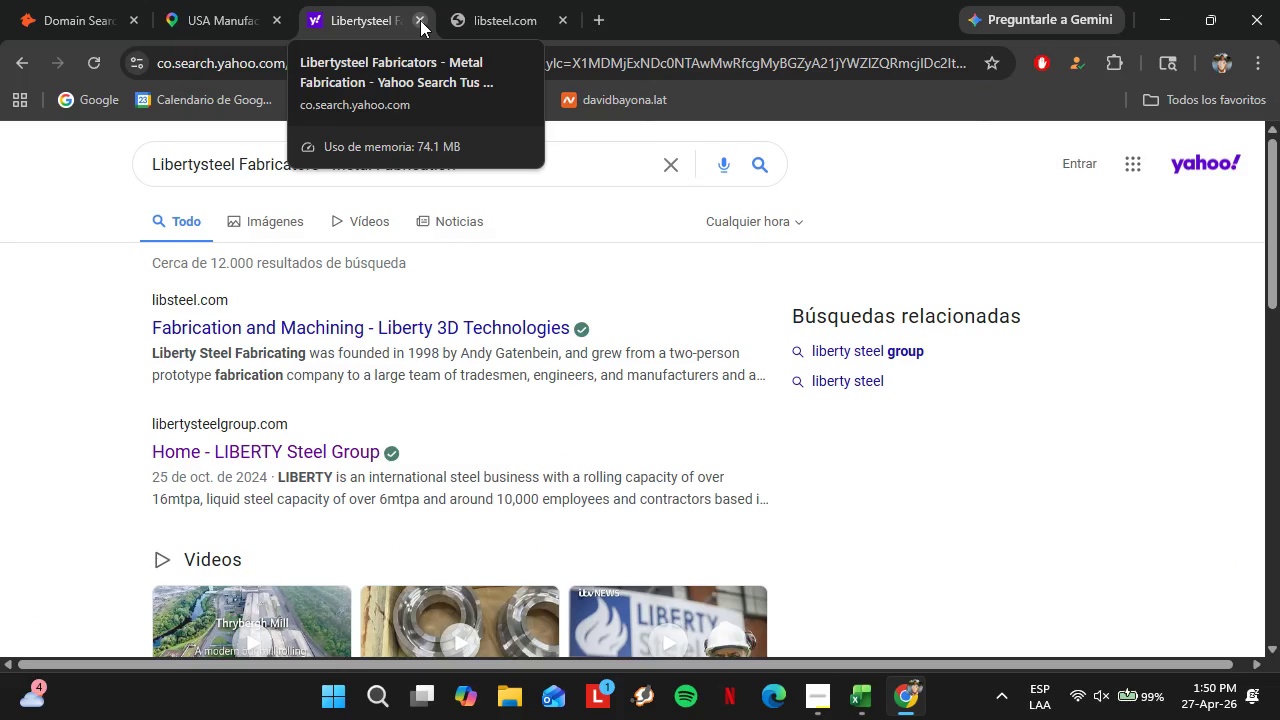 
double_click([420, 18])
 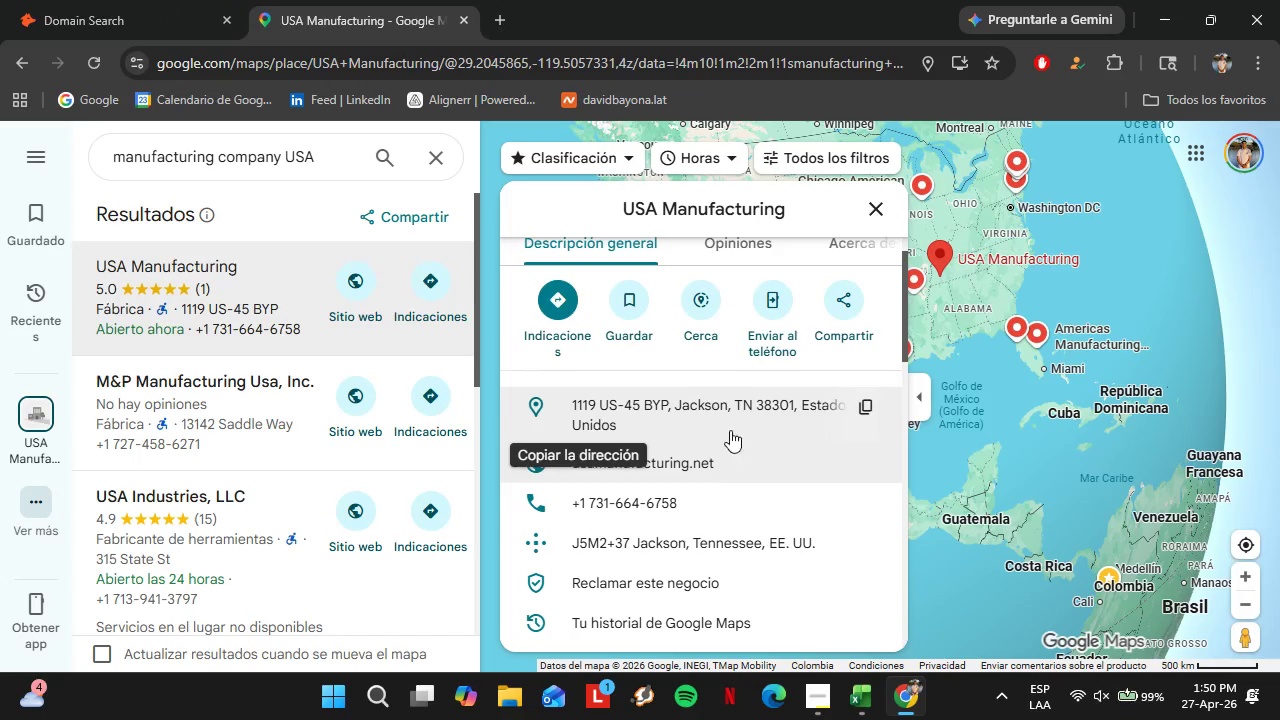 
scroll: coordinate [212, 399], scroll_direction: down, amount: 2.0
 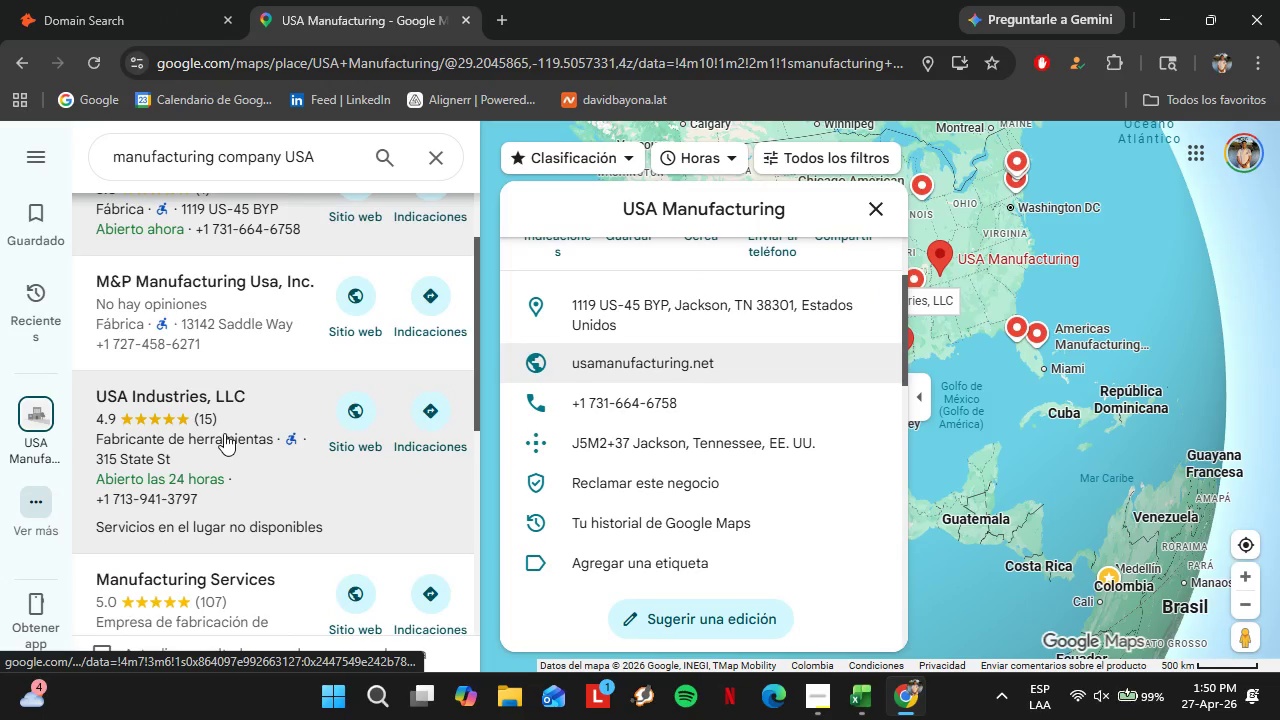 
left_click([224, 433])
 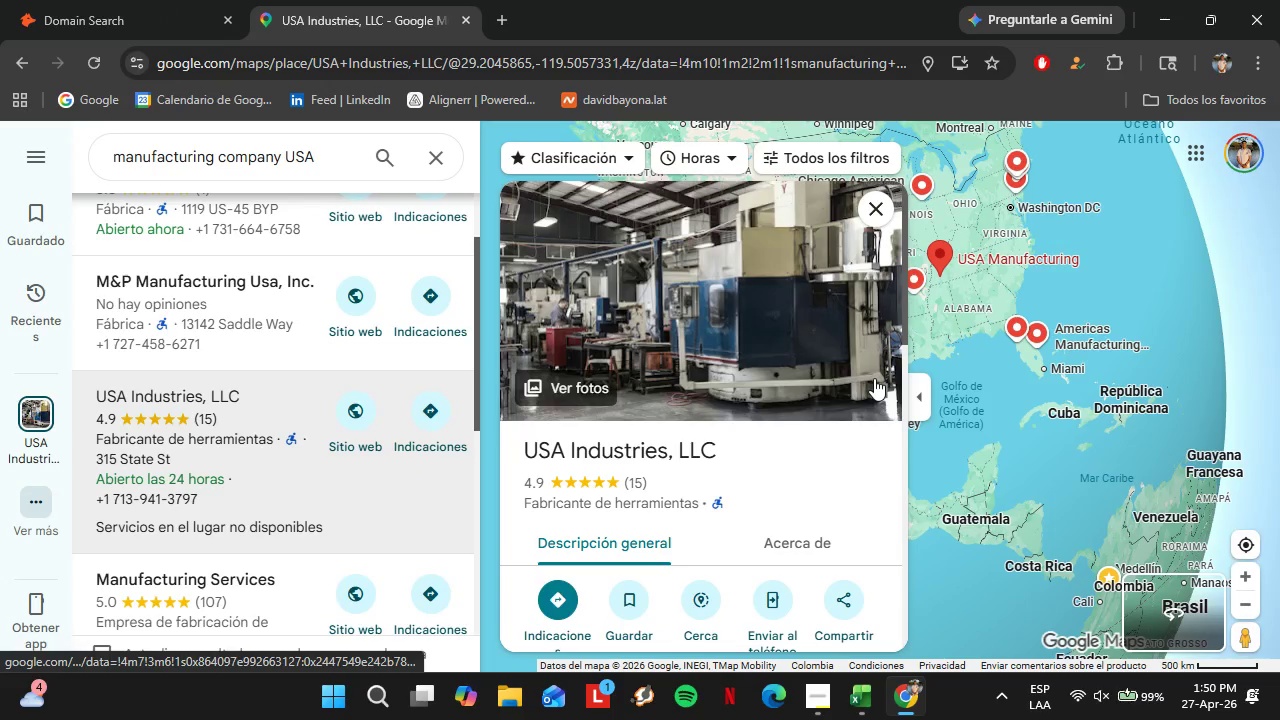 
scroll: coordinate [806, 420], scroll_direction: down, amount: 3.0
 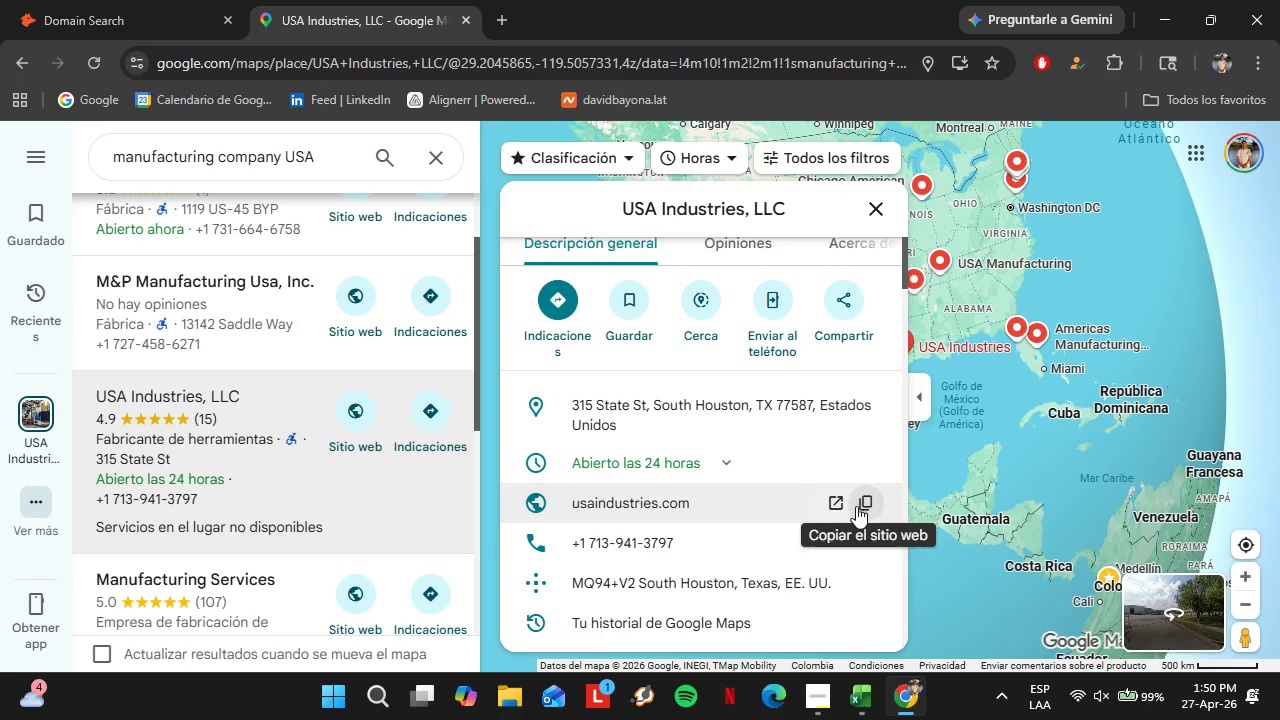 
left_click([859, 506])
 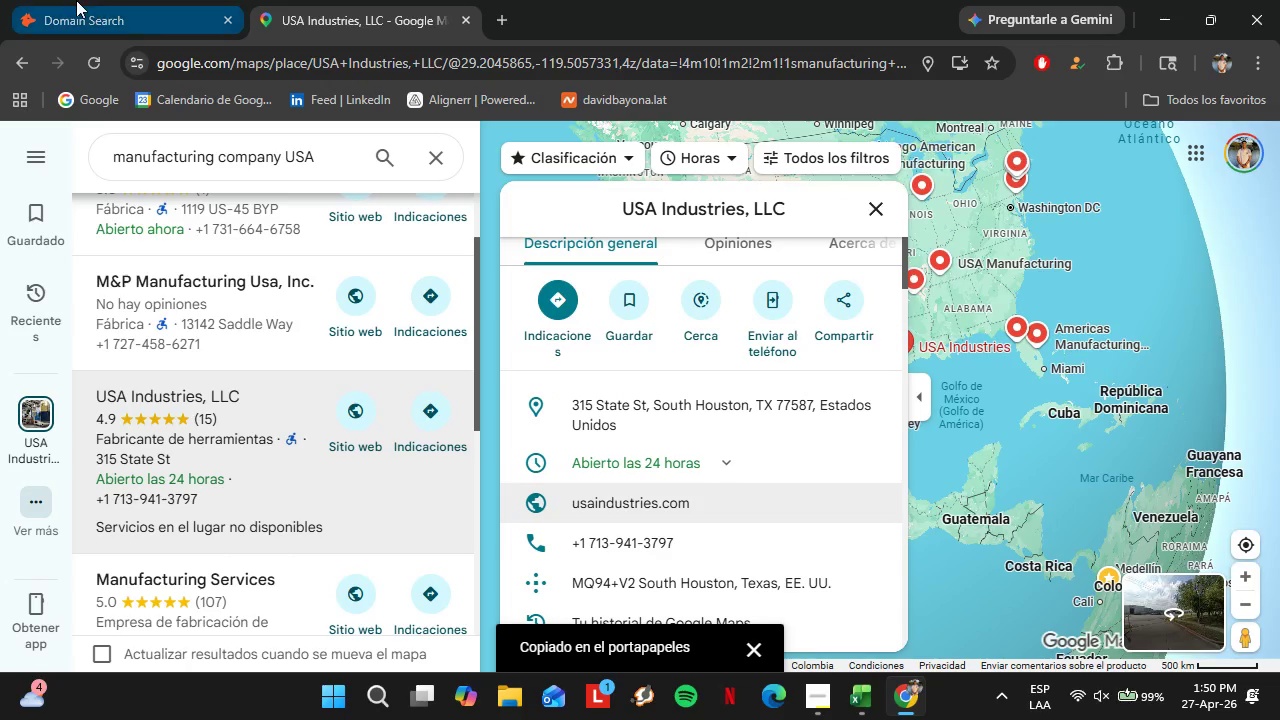 
left_click([76, 0])
 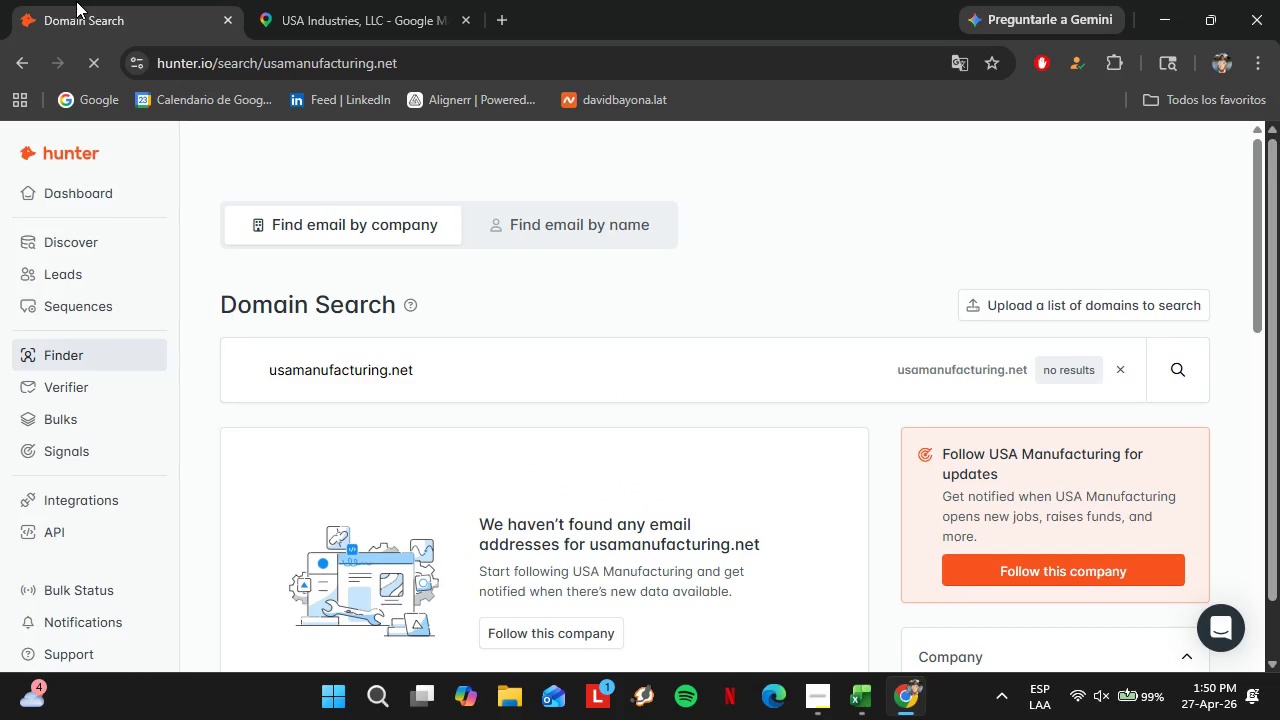 
left_click_drag(start_coordinate=[443, 396], to_coordinate=[290, 381])
 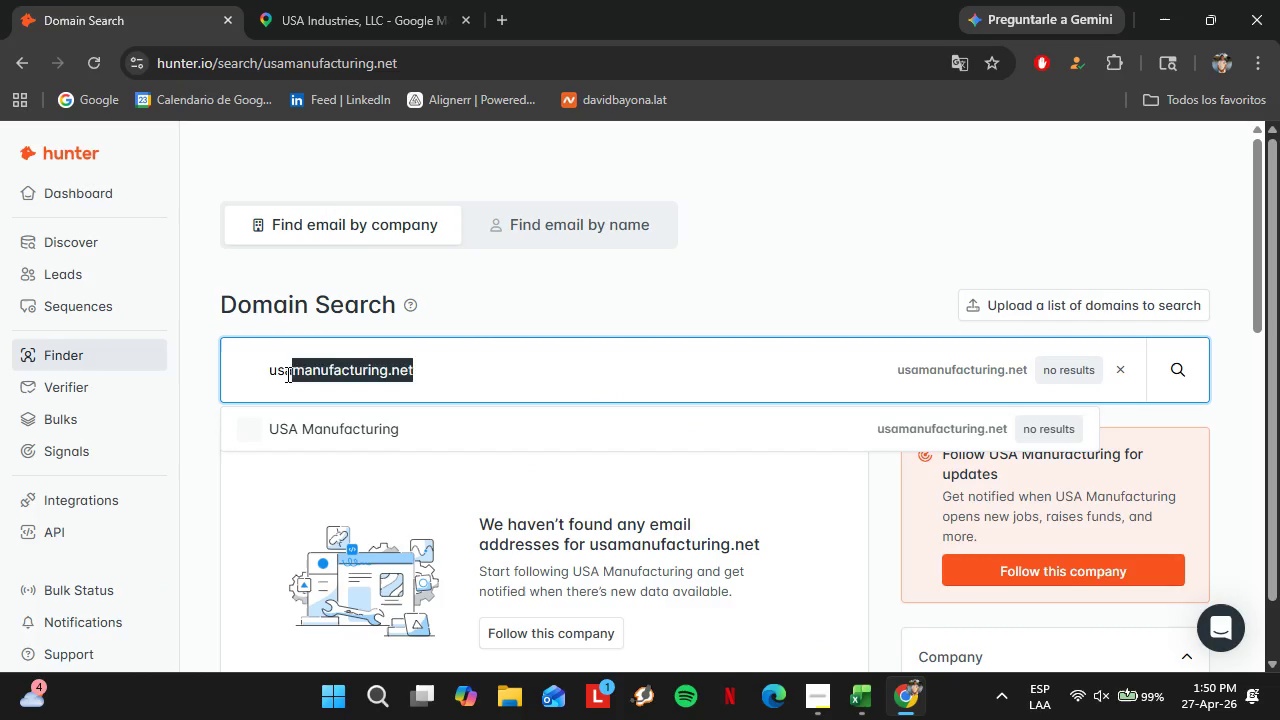 
hold_key(key=Backspace, duration=0.78)
 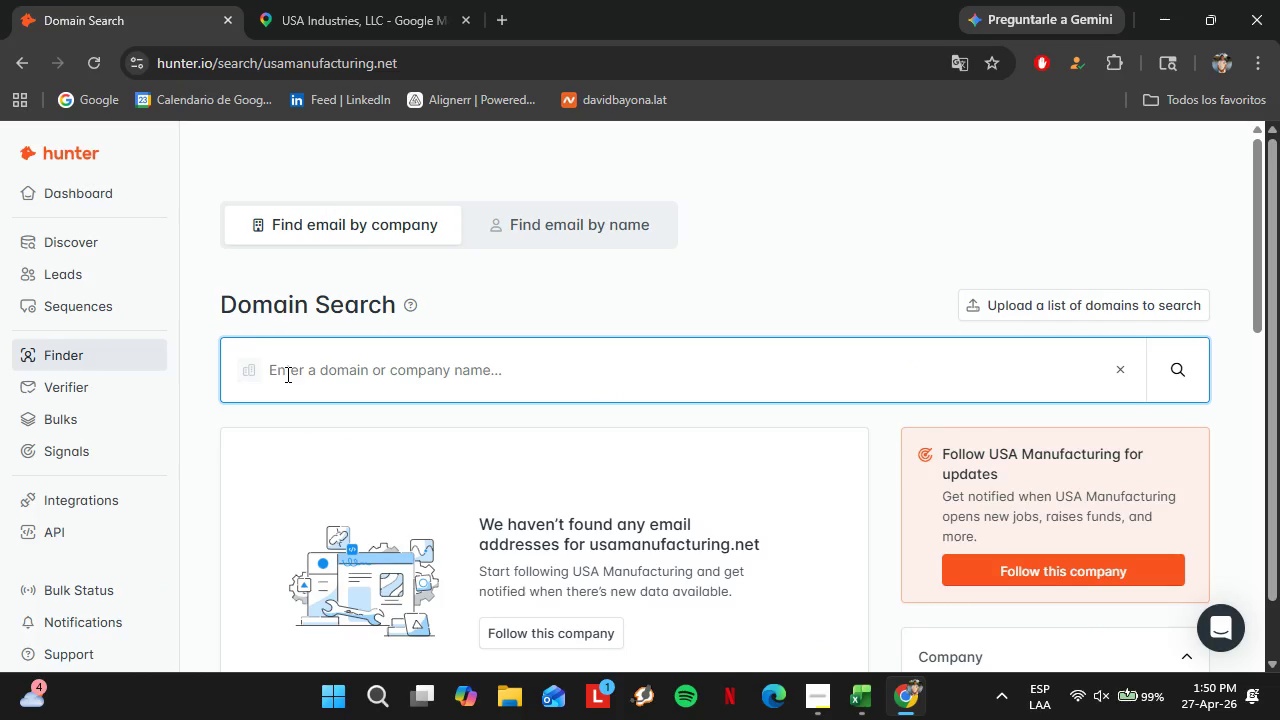 
key(Control+V)
 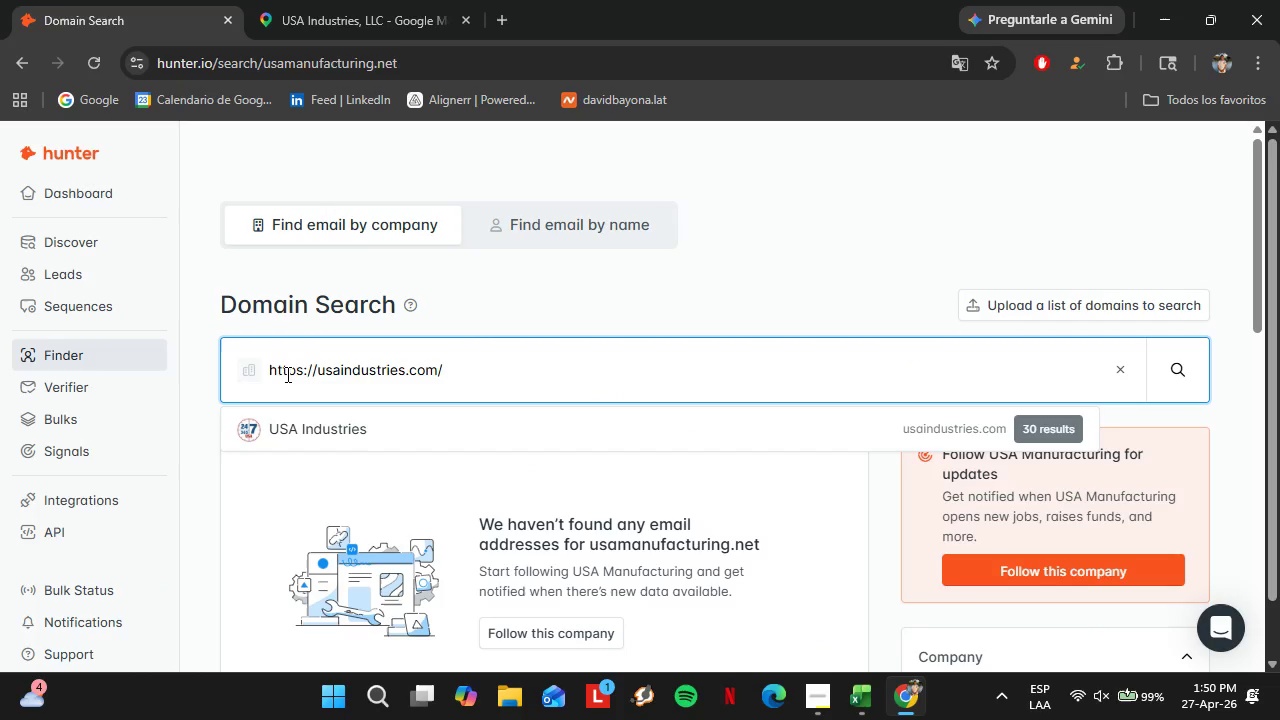 
key(Enter)
 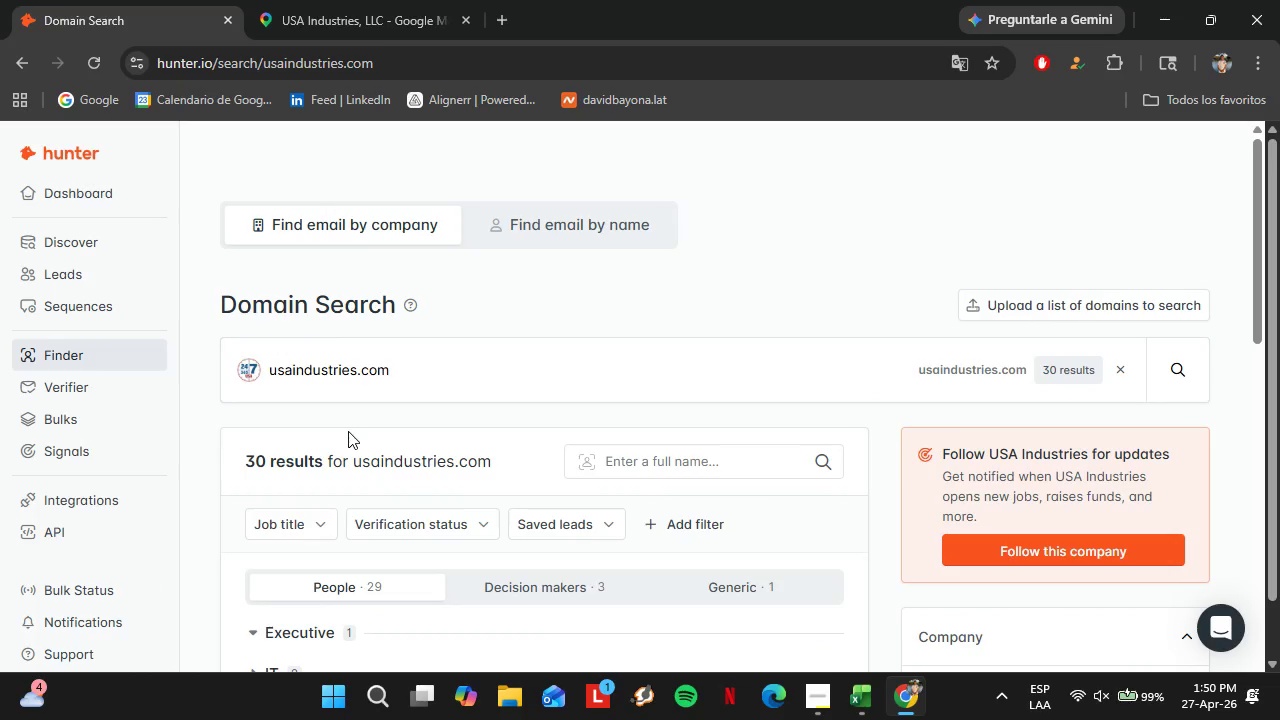 
scroll: coordinate [391, 458], scroll_direction: down, amount: 5.0
 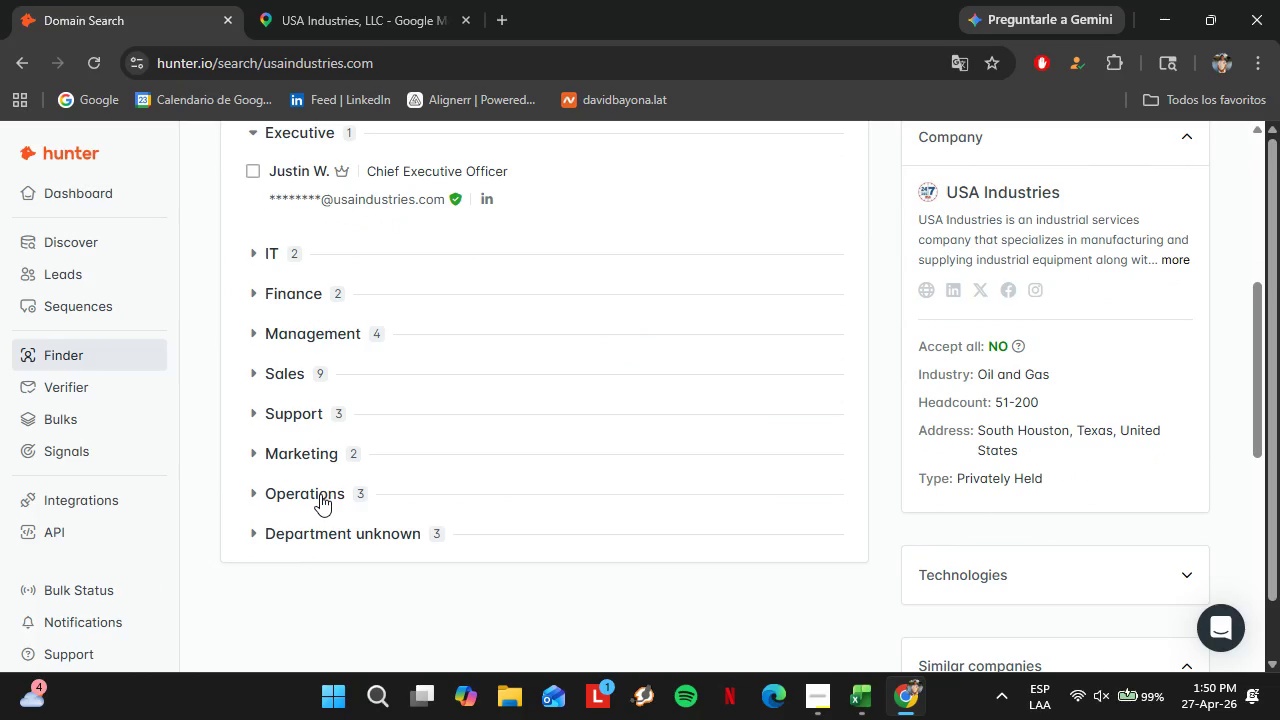 
left_click([320, 494])
 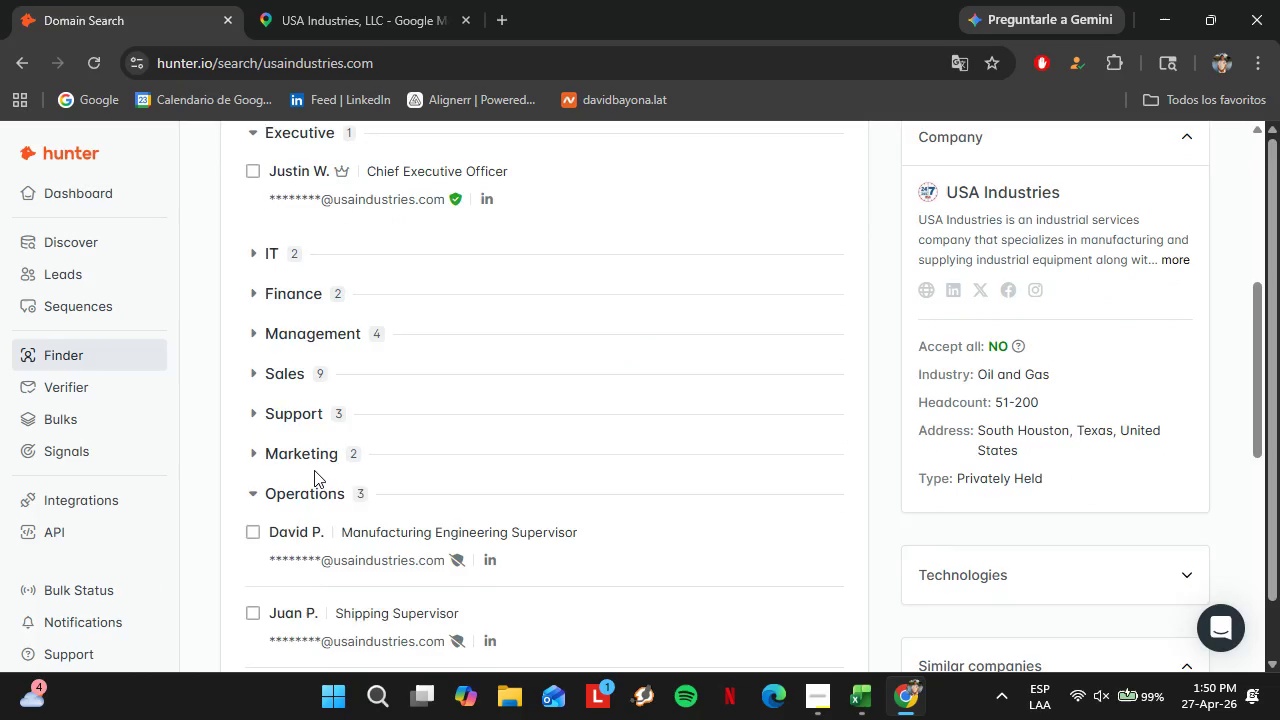 
scroll: coordinate [314, 470], scroll_direction: down, amount: 1.0
 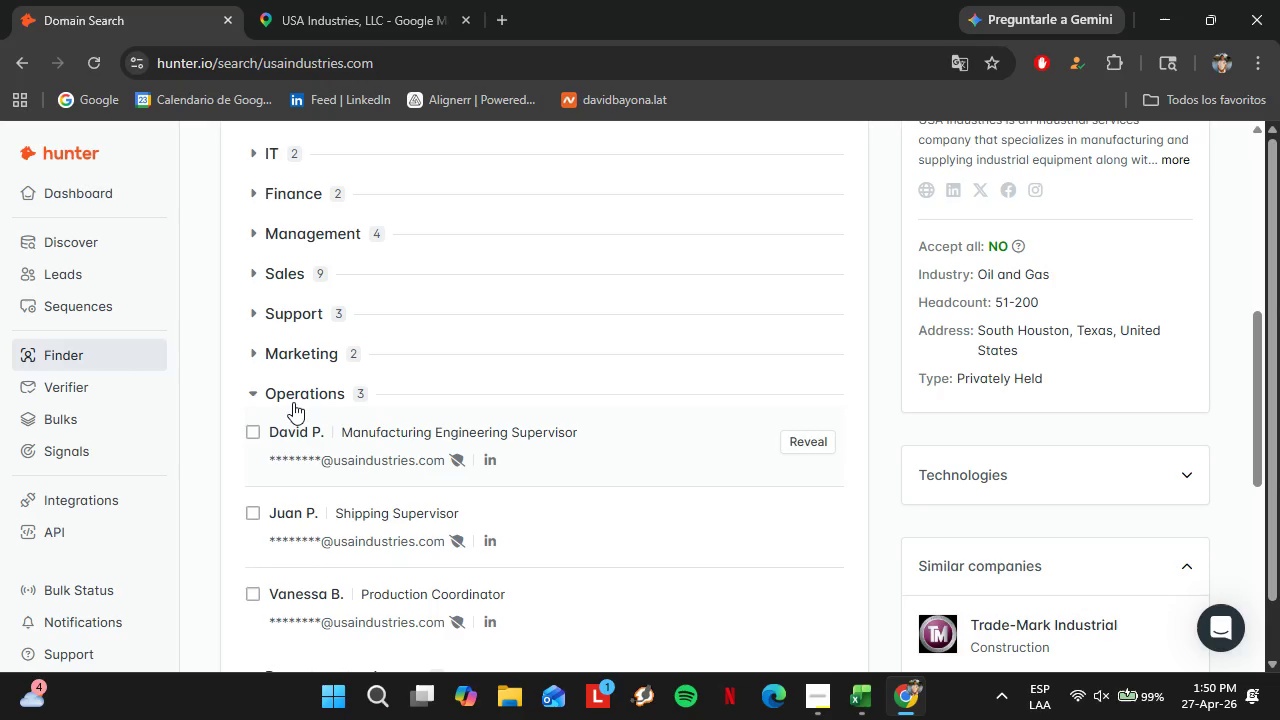 
left_click([286, 391])
 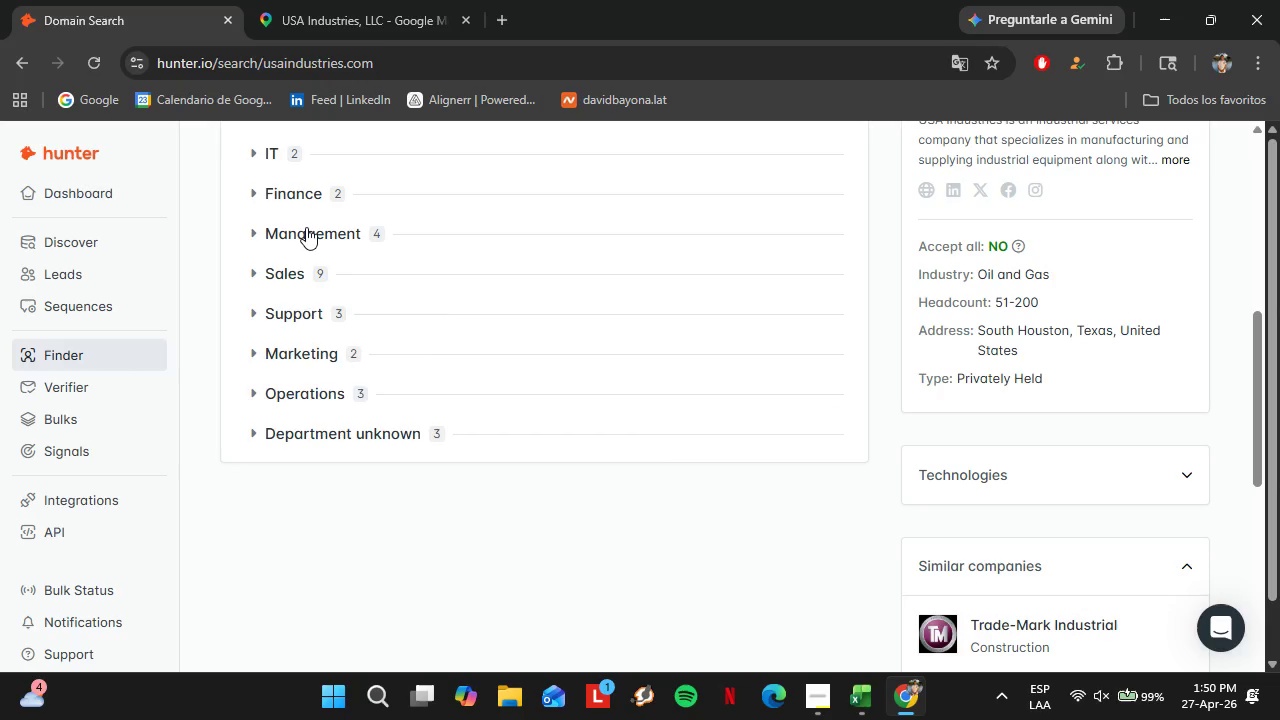 
left_click([306, 227])
 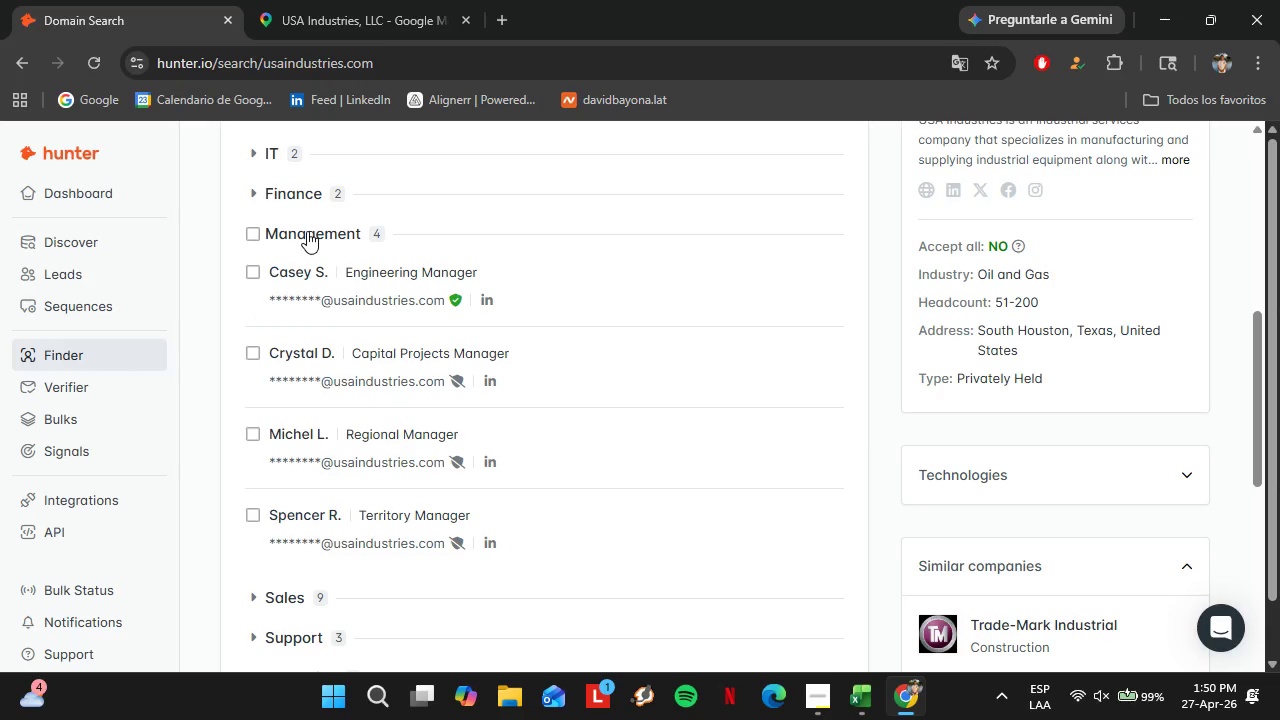 
left_click([307, 231])
 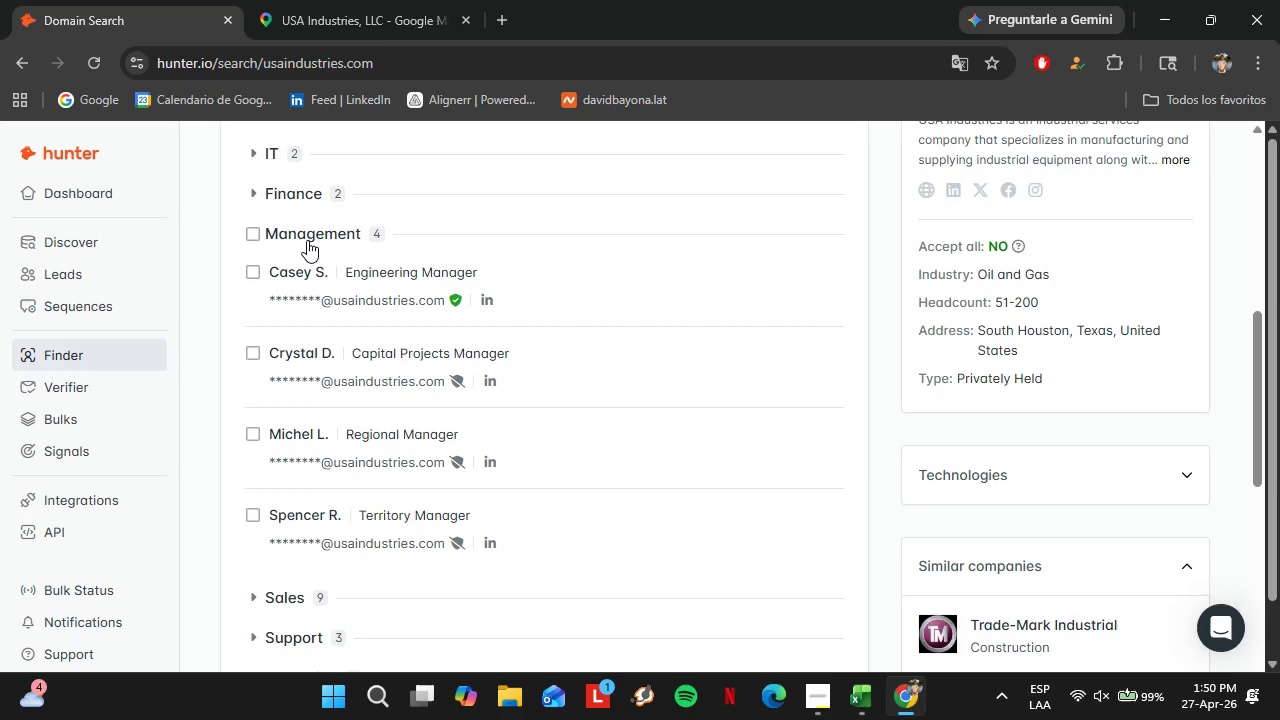 
double_click([307, 240])
 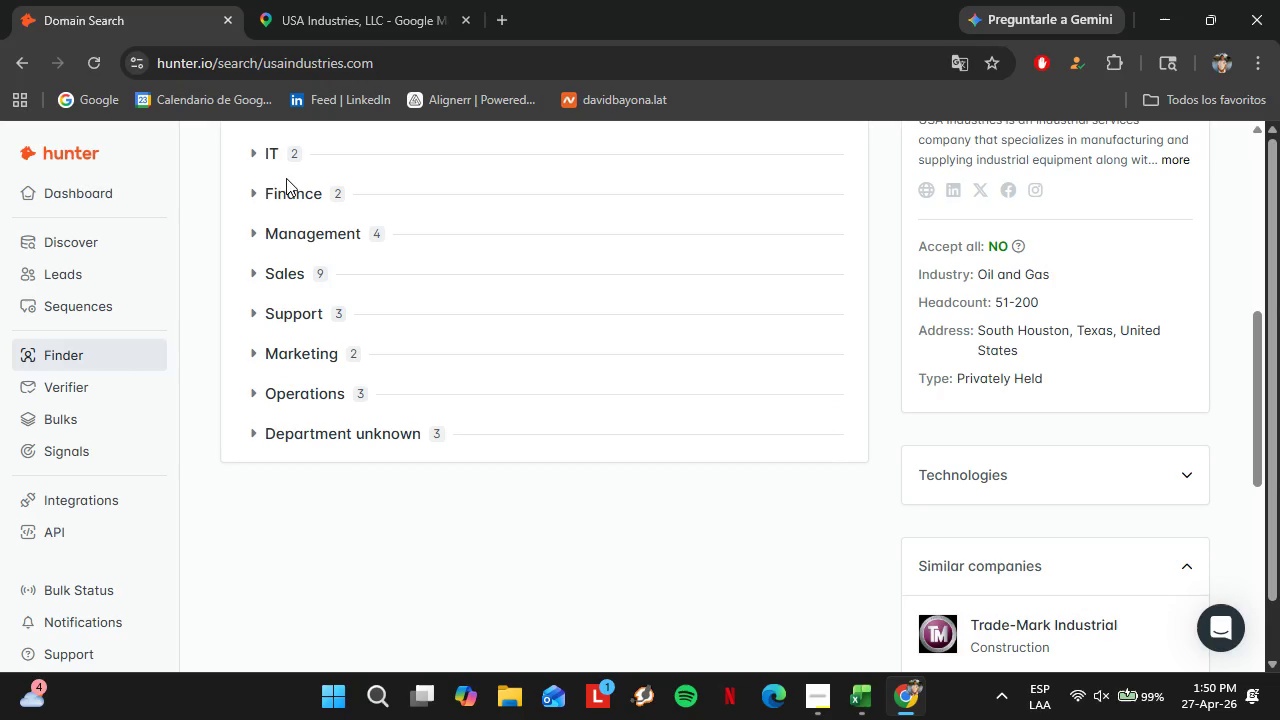 
triple_click([286, 178])
 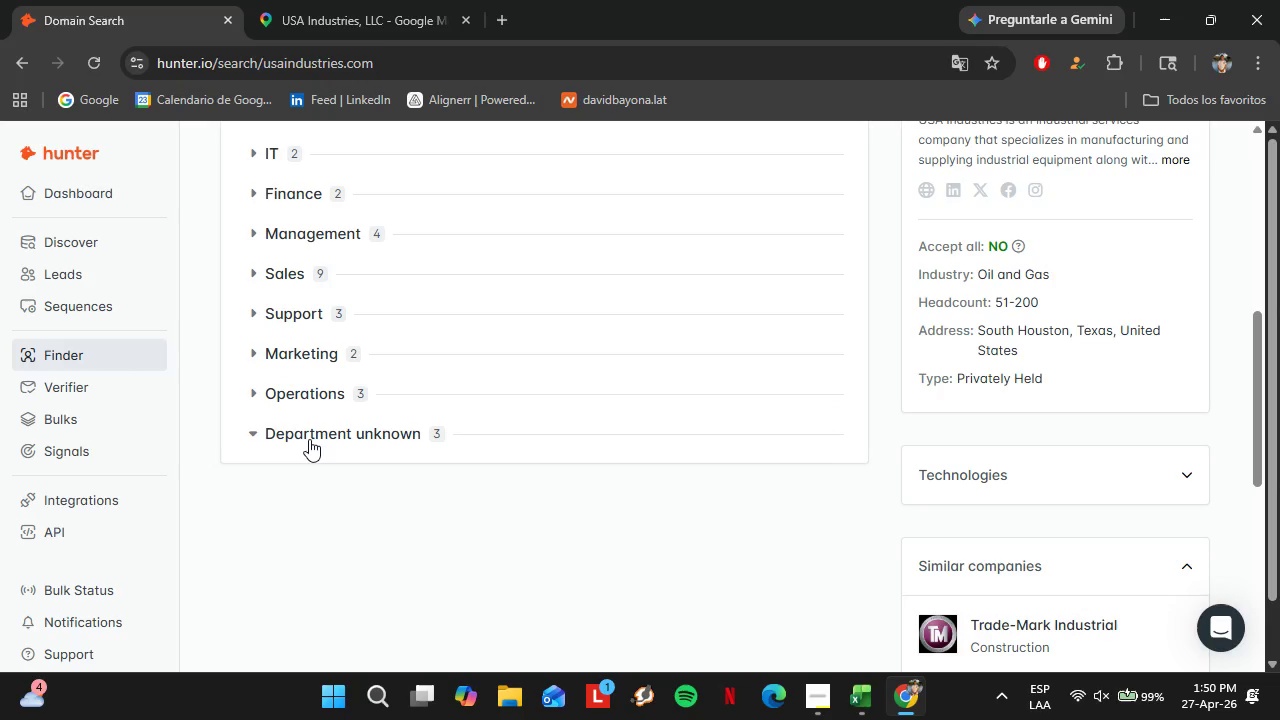 
double_click([309, 438])
 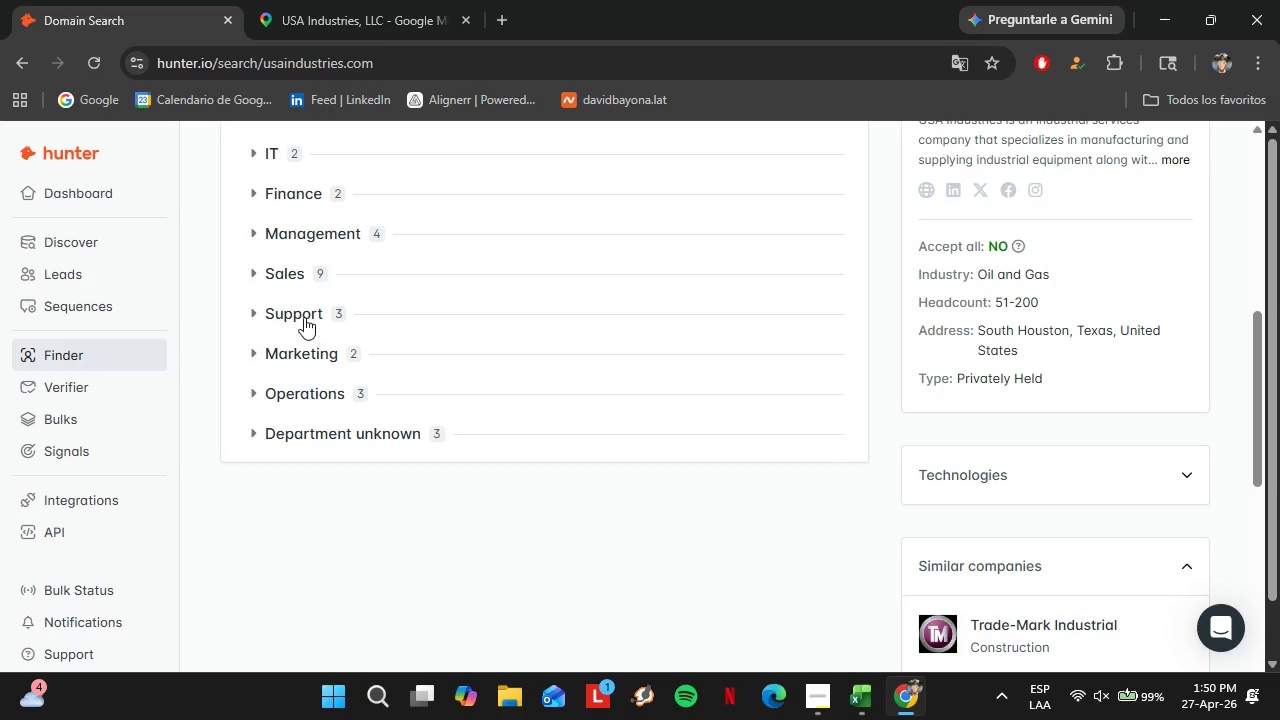 
left_click([304, 316])
 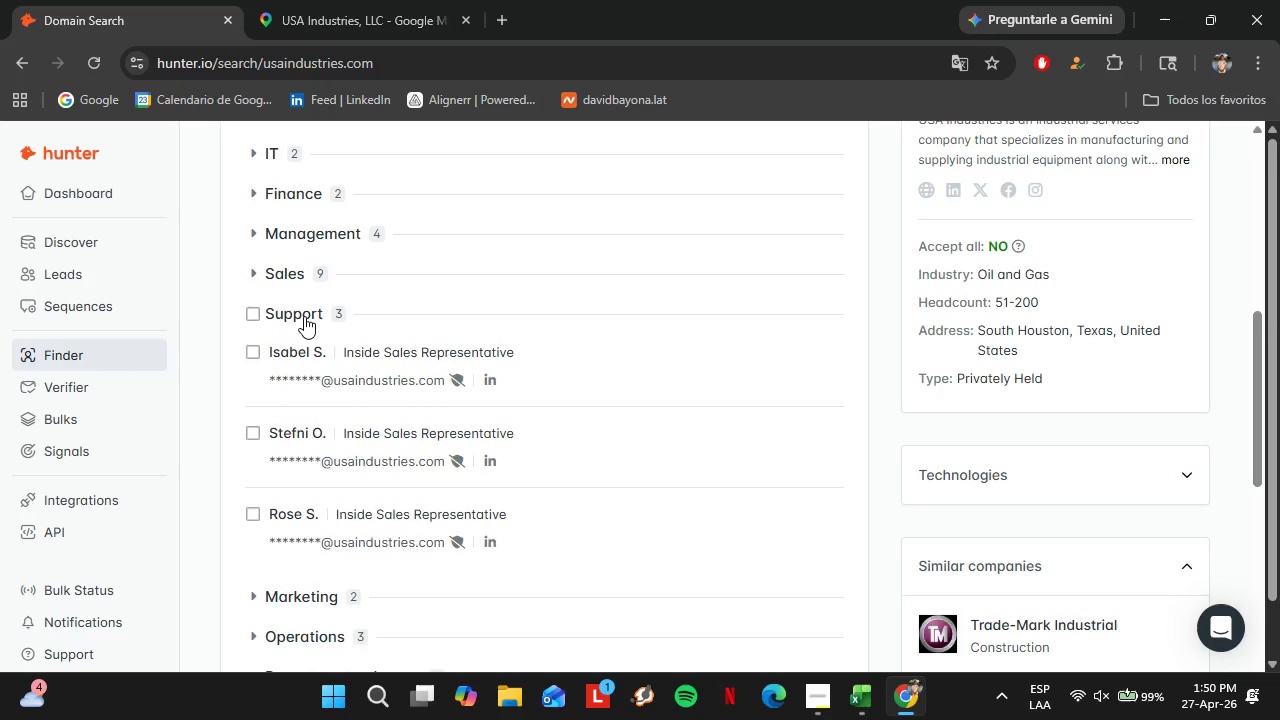 
left_click([304, 316])
 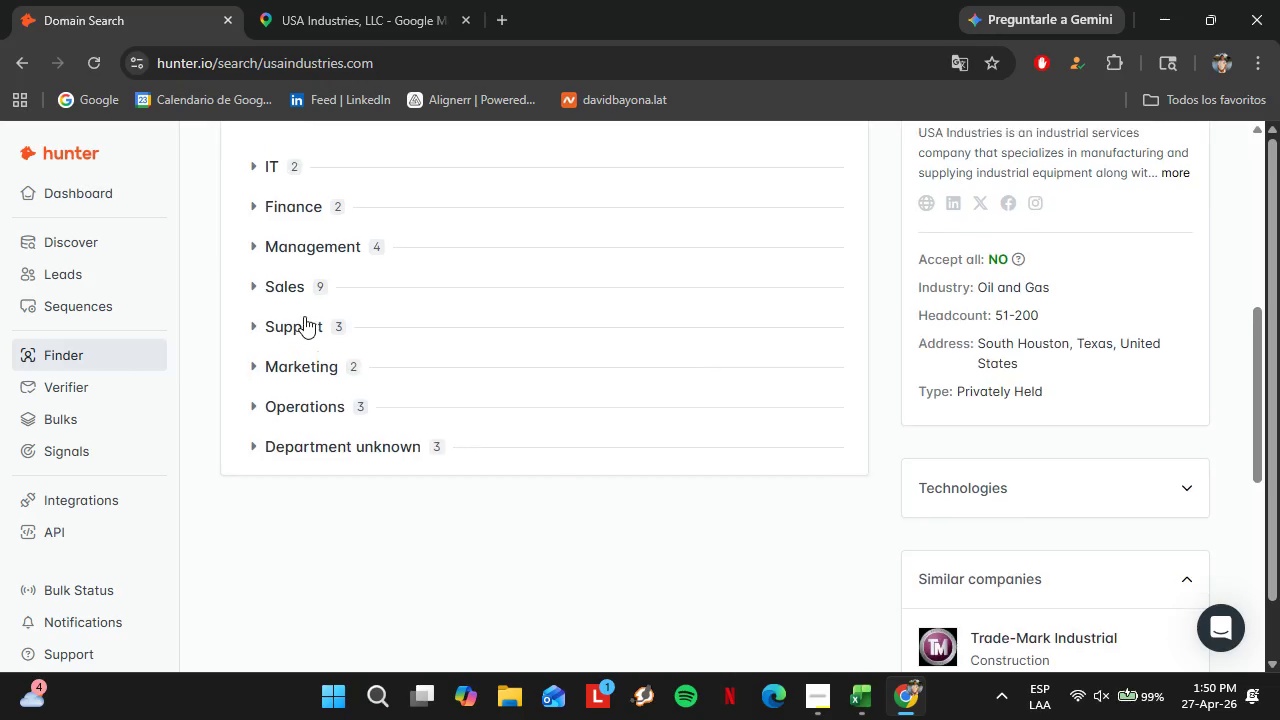 
scroll: coordinate [304, 316], scroll_direction: up, amount: 2.0
 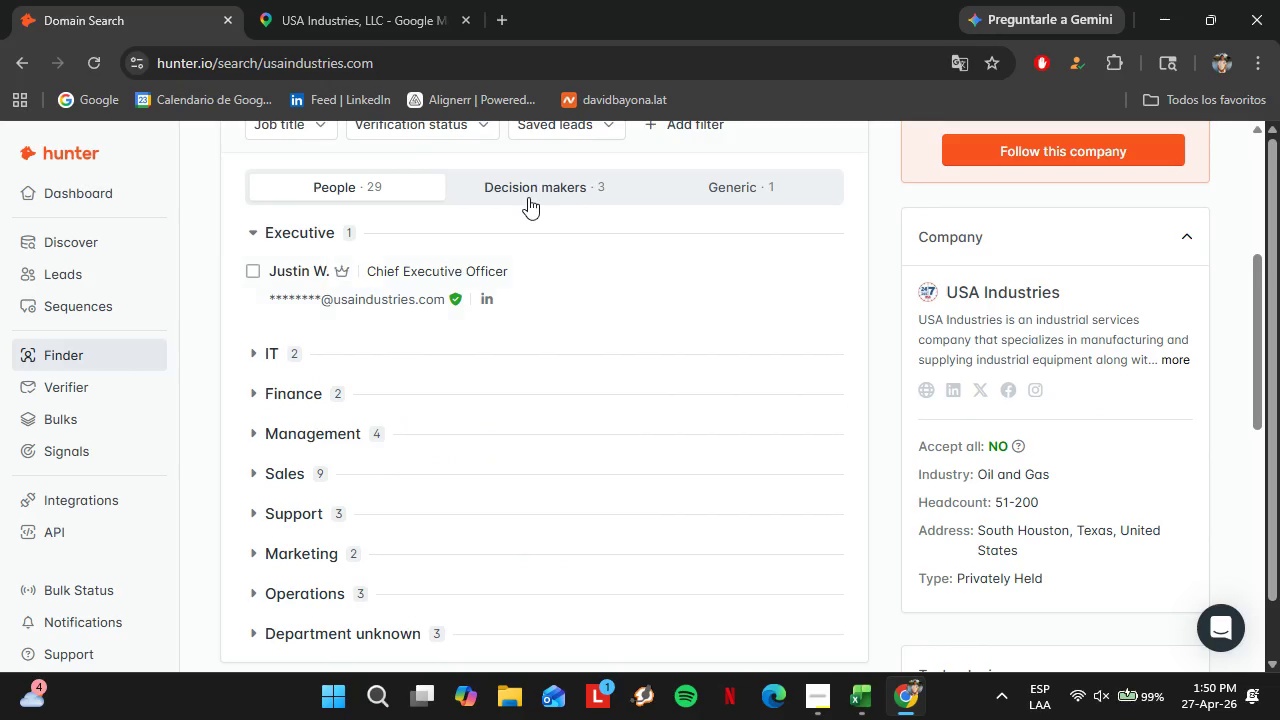 
left_click([526, 193])
 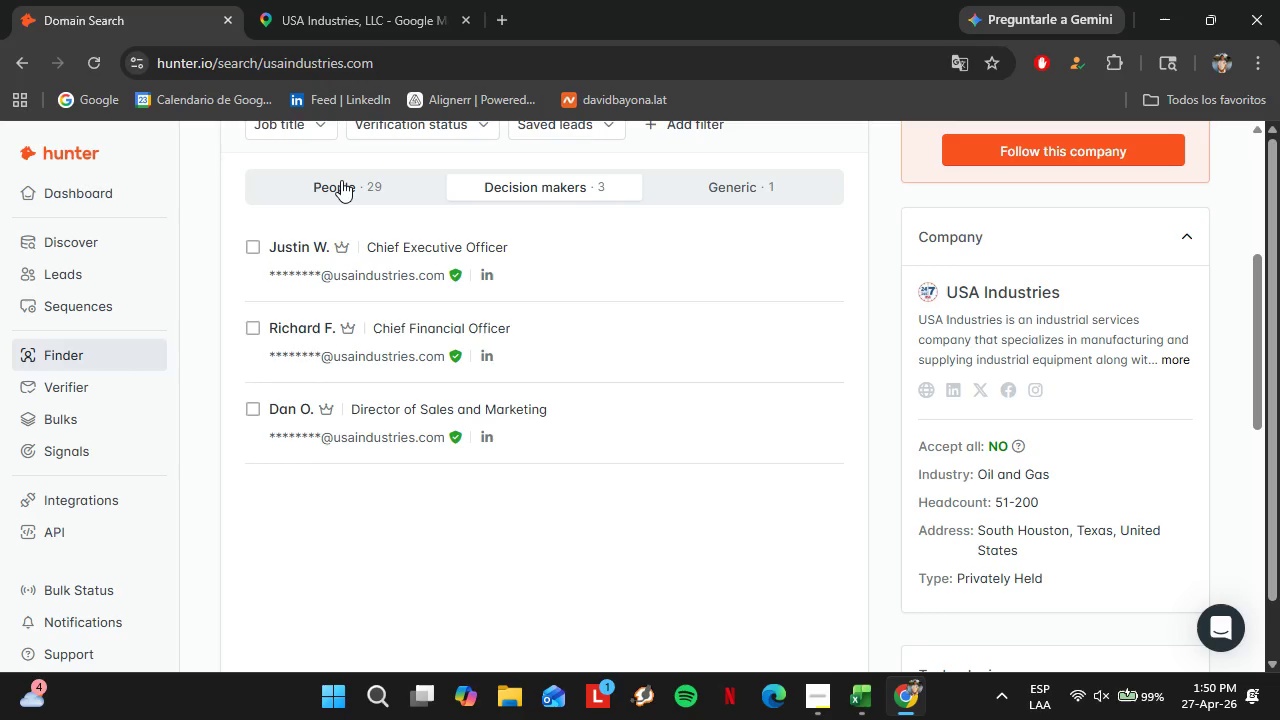 
left_click([341, 180])
 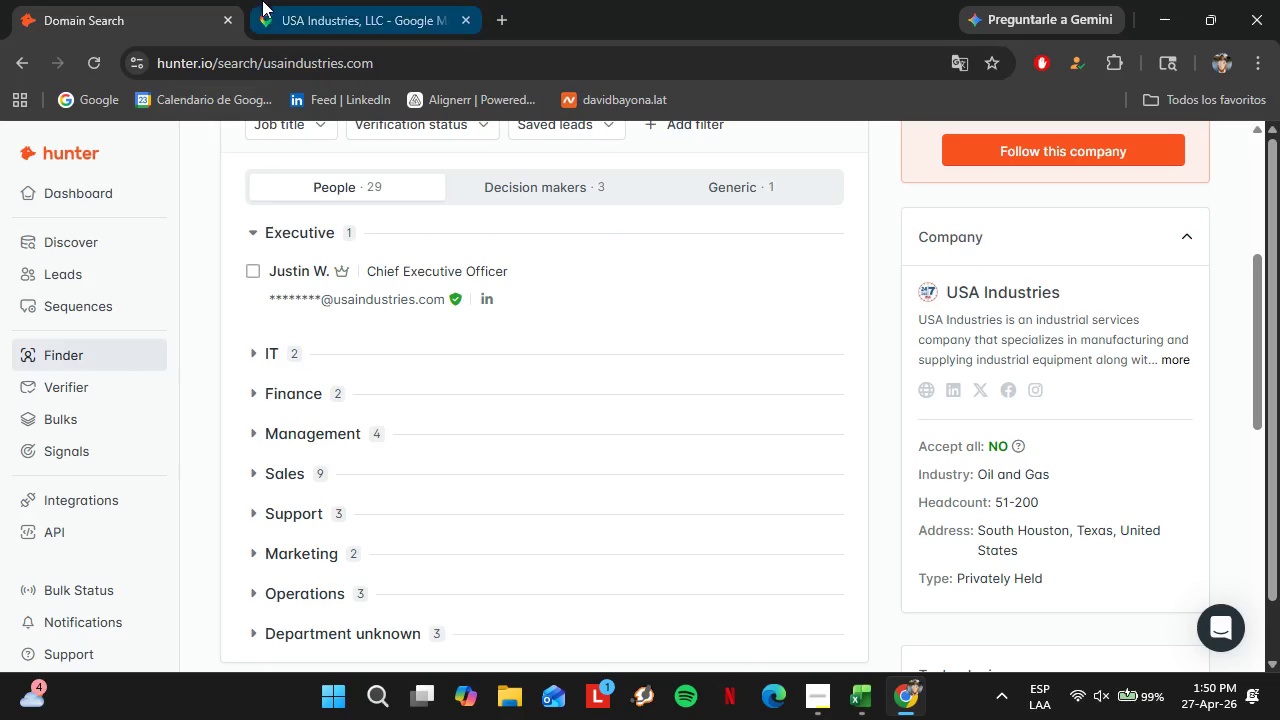 
left_click([285, 0])
 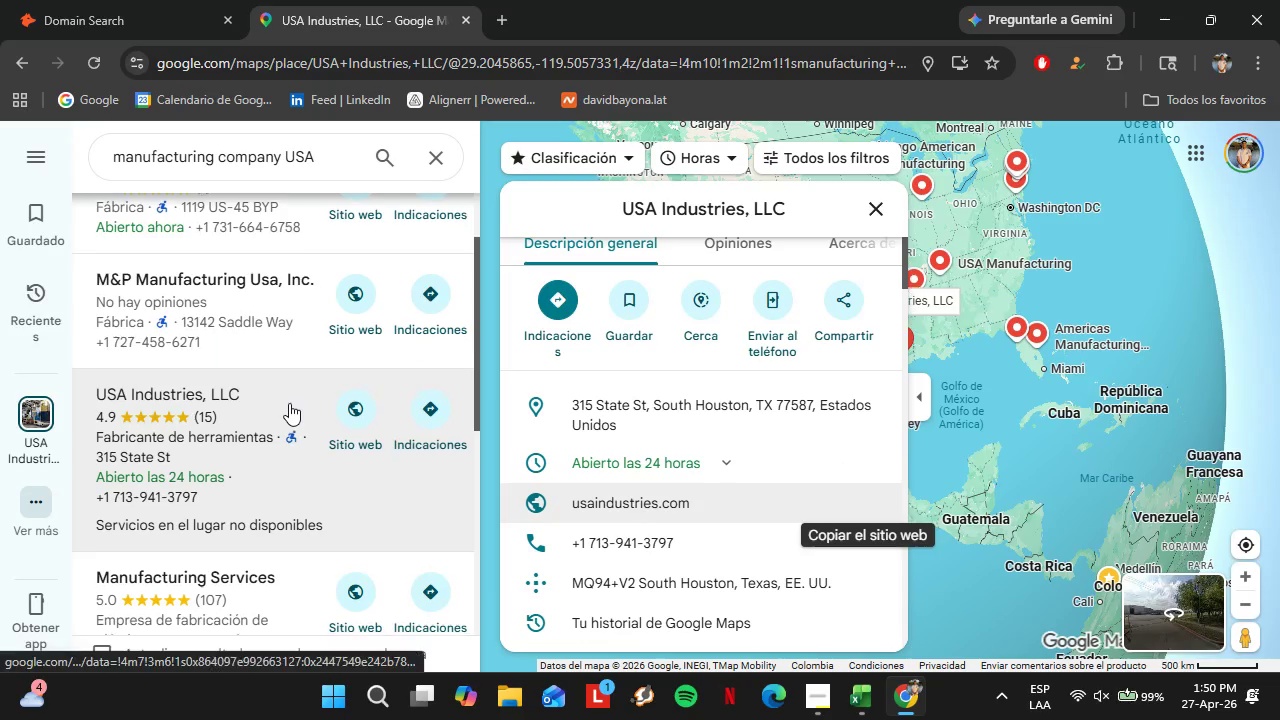 
scroll: coordinate [289, 403], scroll_direction: down, amount: 1.0
 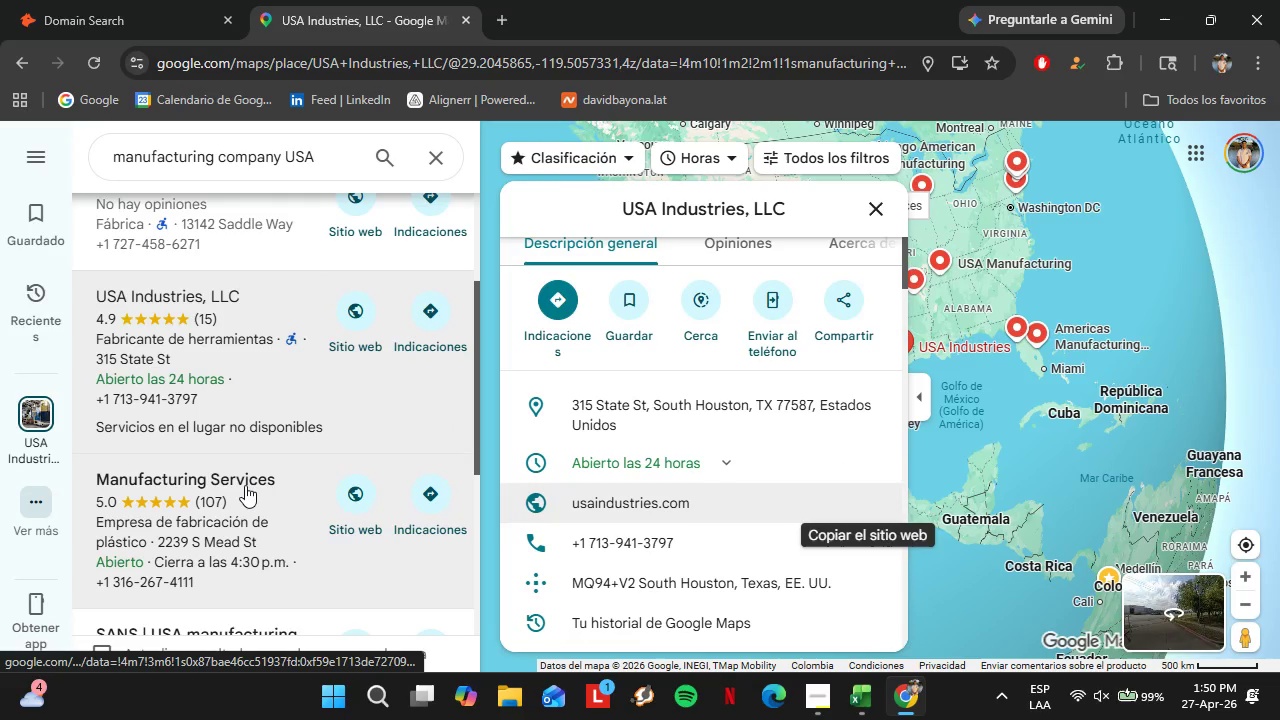 
left_click([245, 485])
 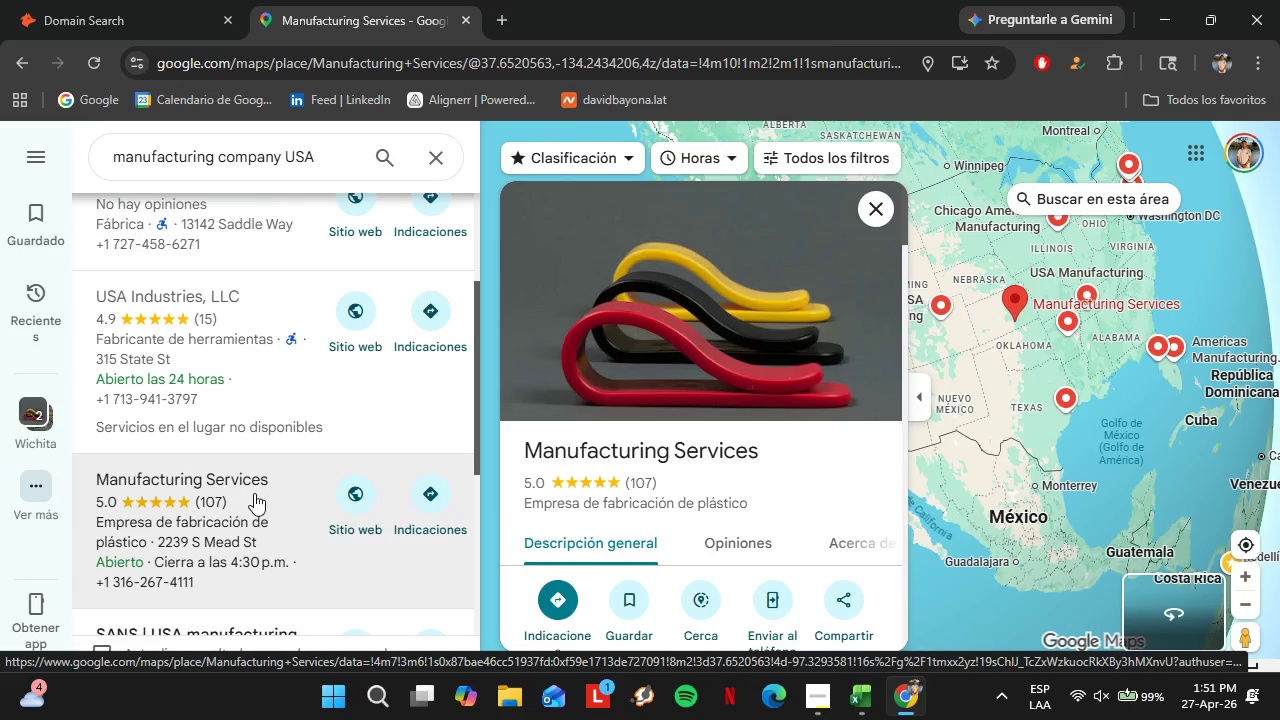 
scroll: coordinate [689, 438], scroll_direction: down, amount: 3.0
 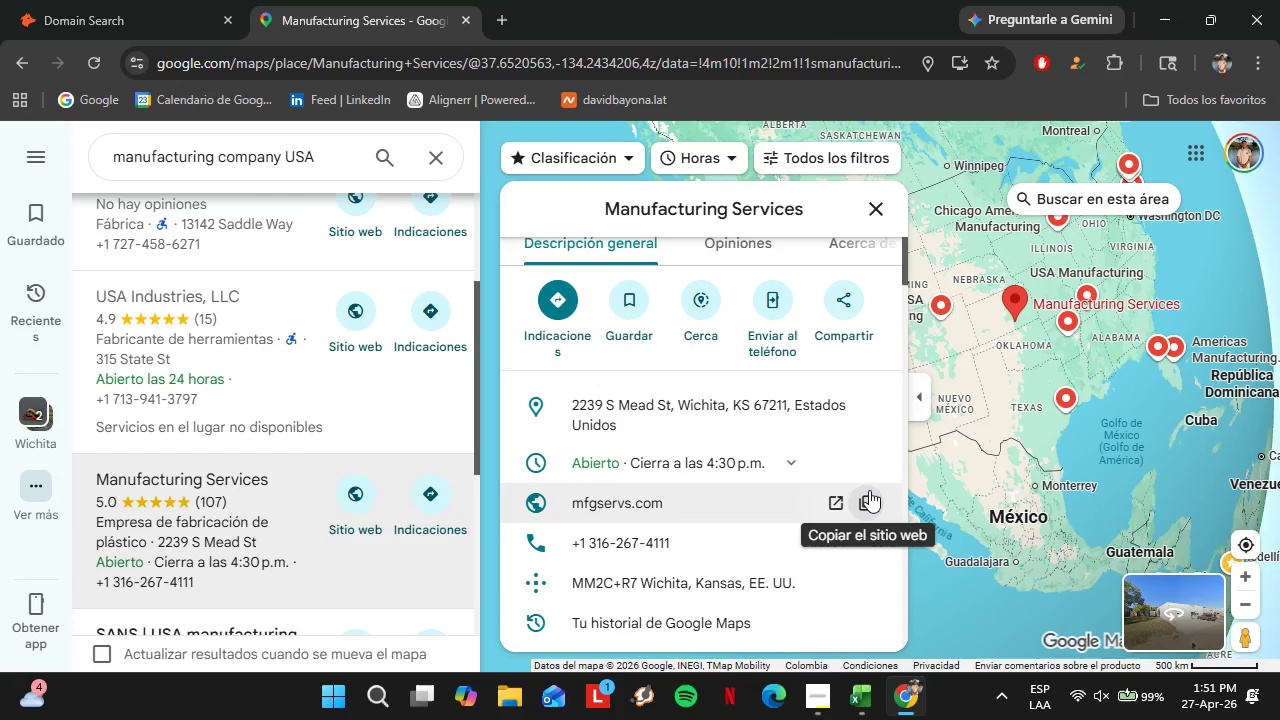 
left_click([869, 490])
 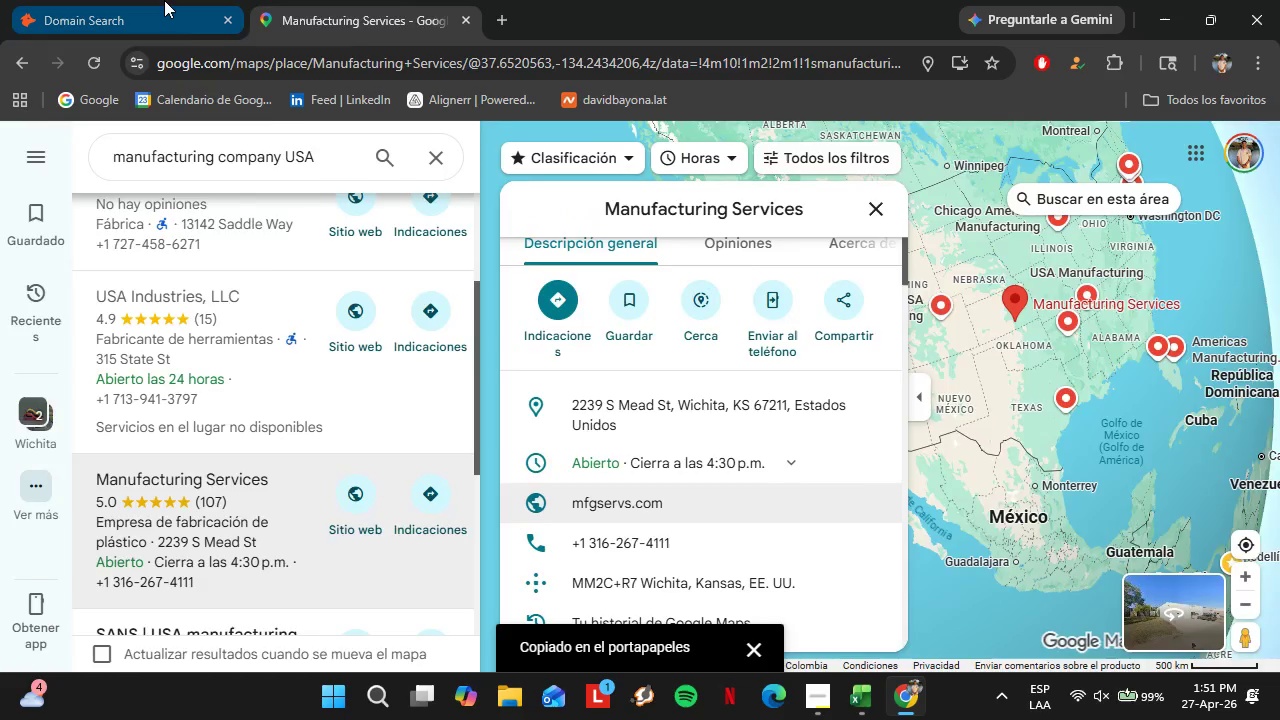 
left_click([163, 0])
 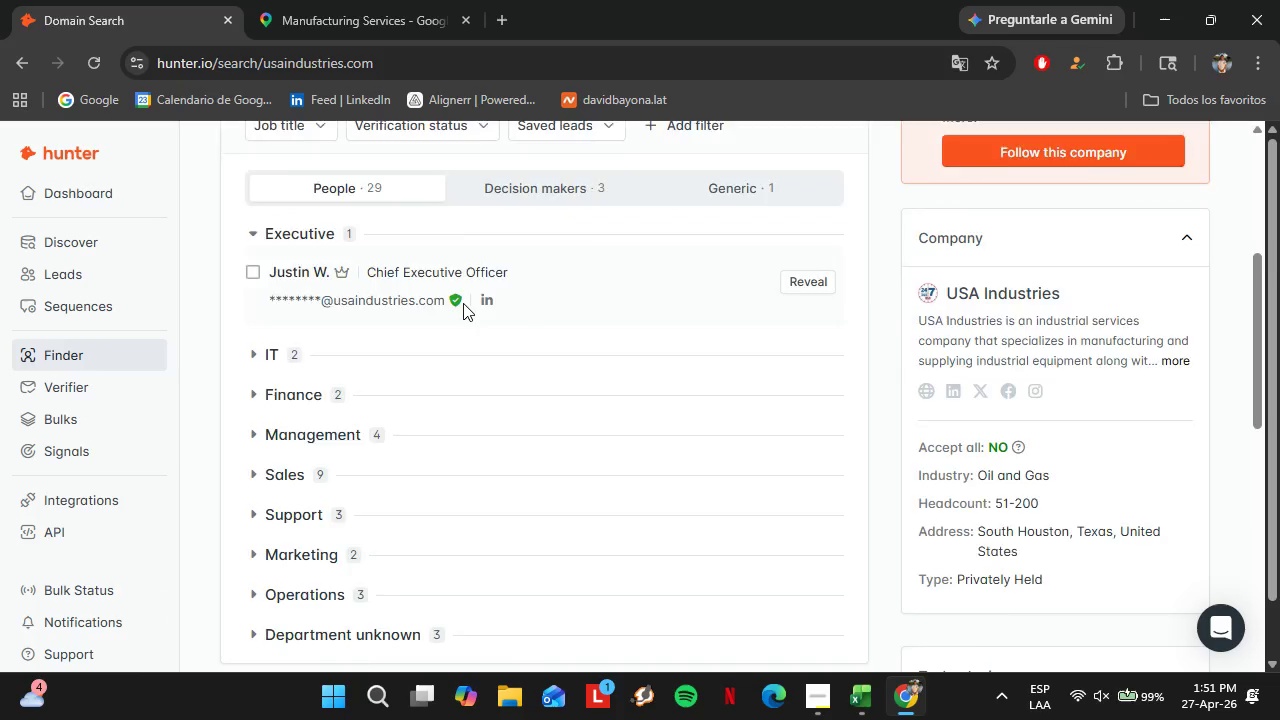 
scroll: coordinate [463, 303], scroll_direction: up, amount: 3.0
 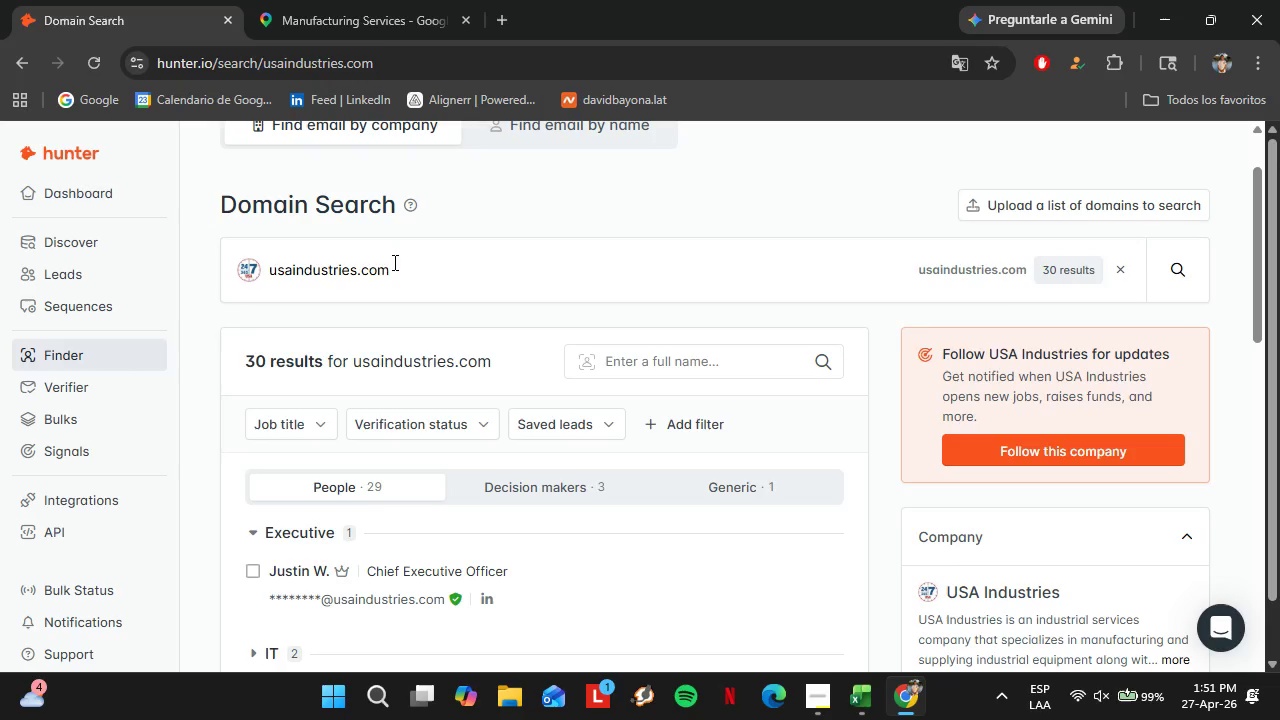 
left_click_drag(start_coordinate=[393, 262], to_coordinate=[228, 233])
 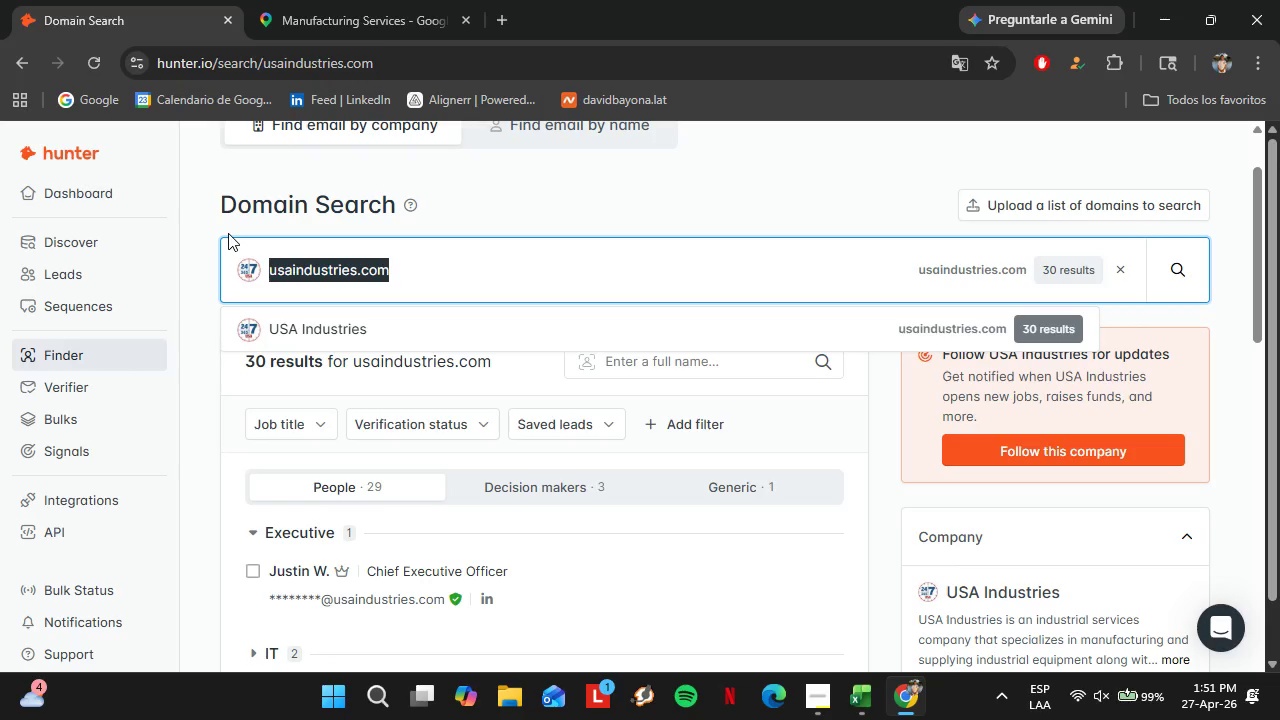 
key(Control+ControlLeft)
 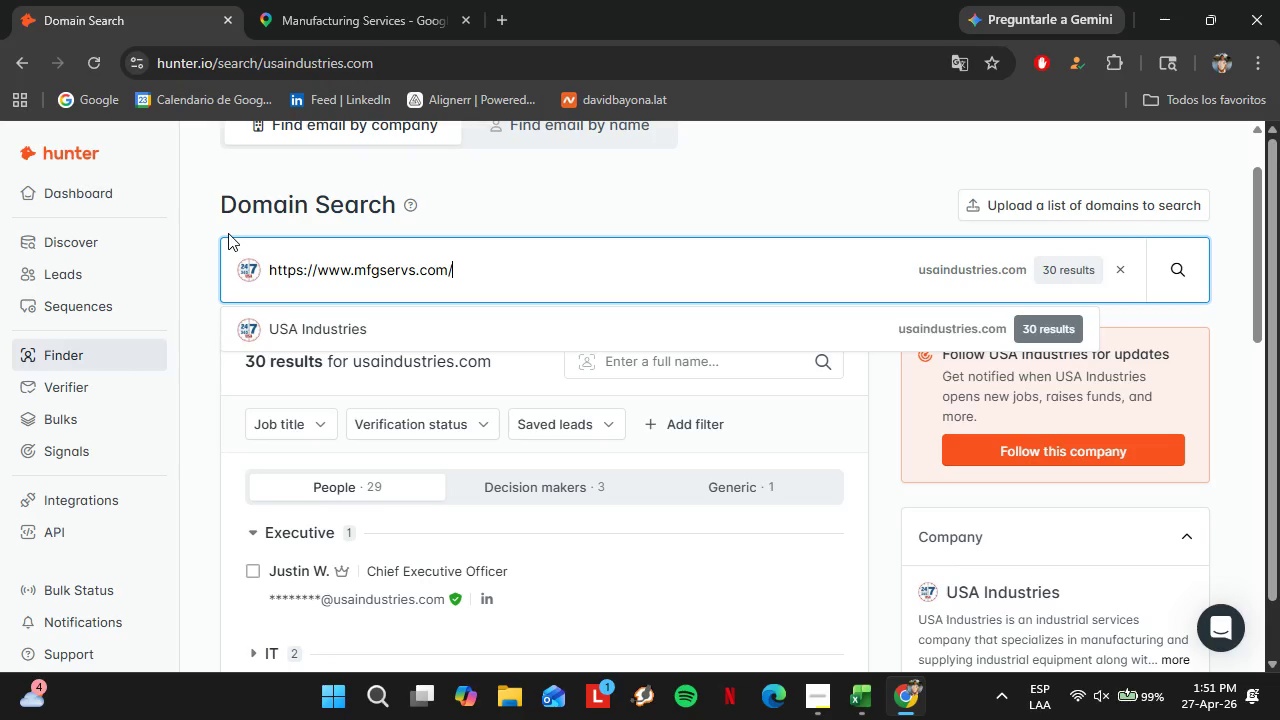 
key(Control+V)
 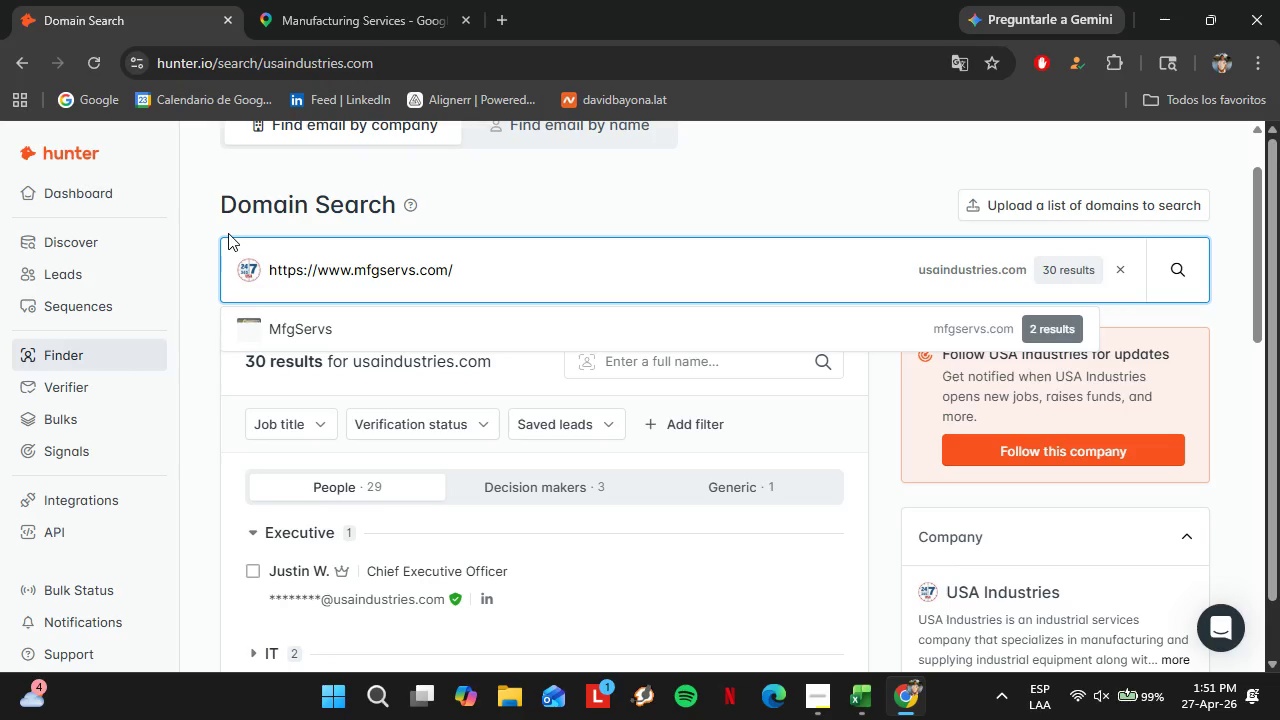 
key(Enter)
 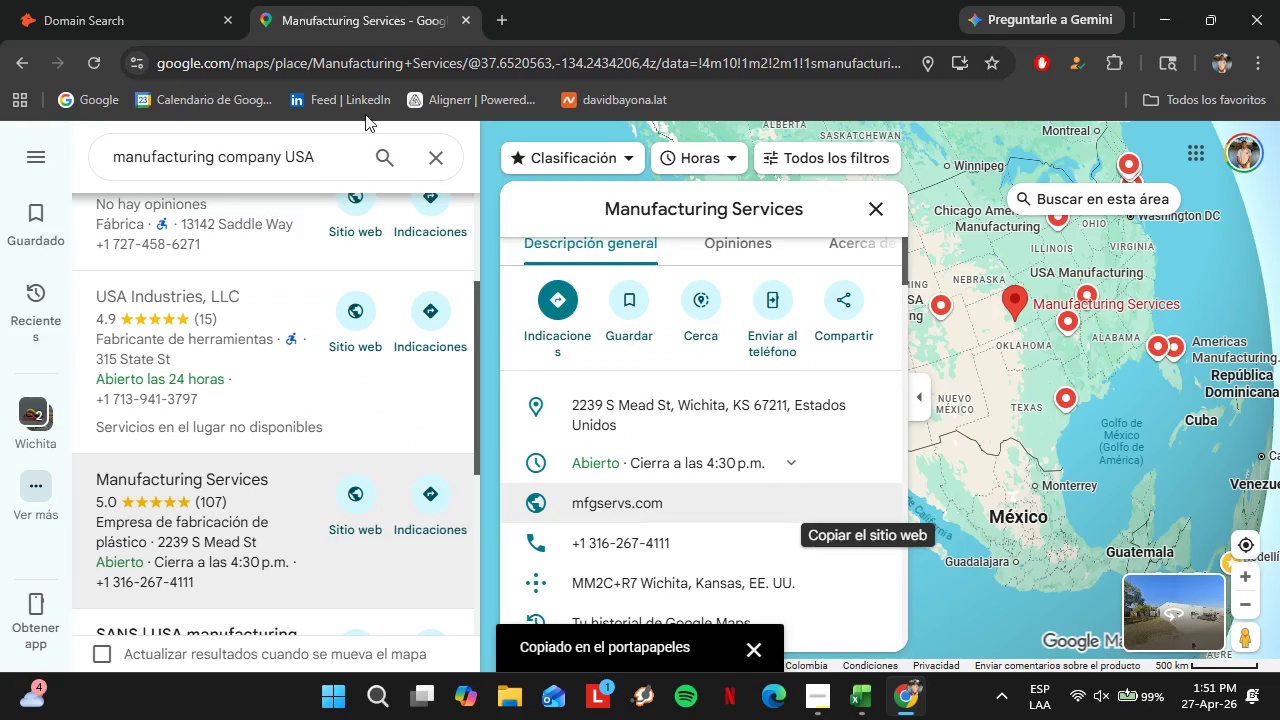 
scroll: coordinate [256, 397], scroll_direction: down, amount: 7.0
 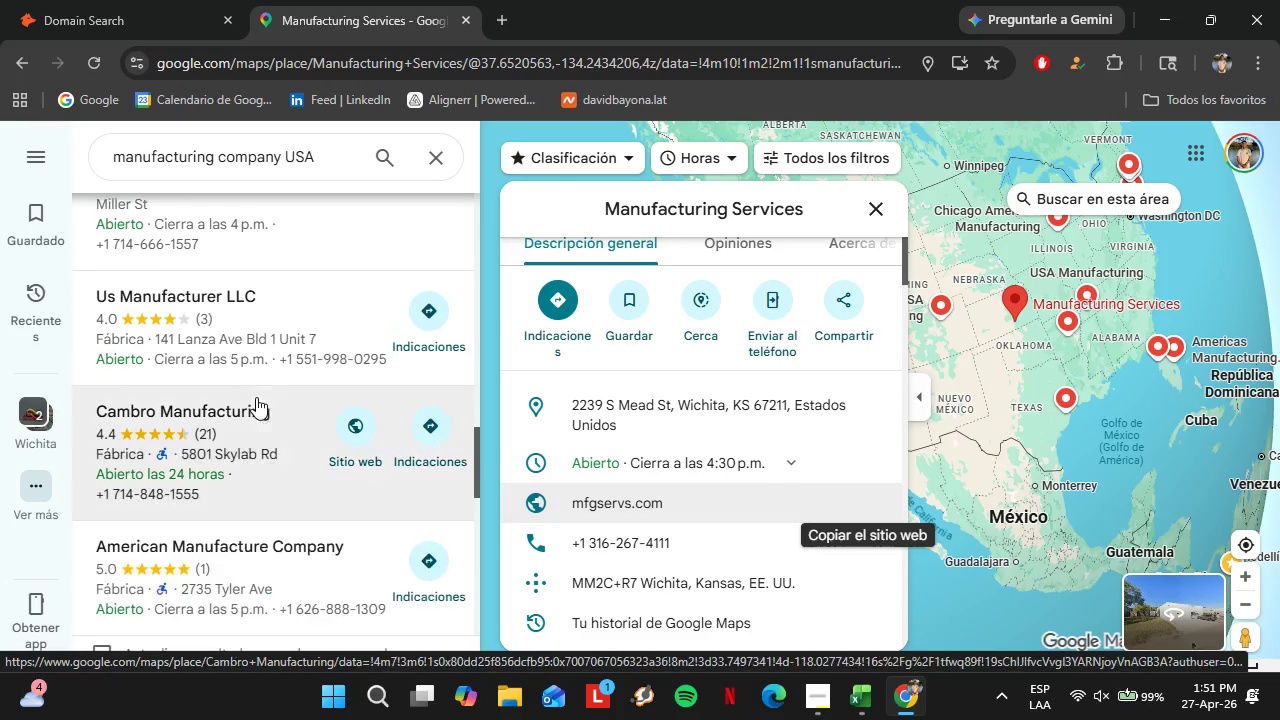 
left_click([256, 415])
 